 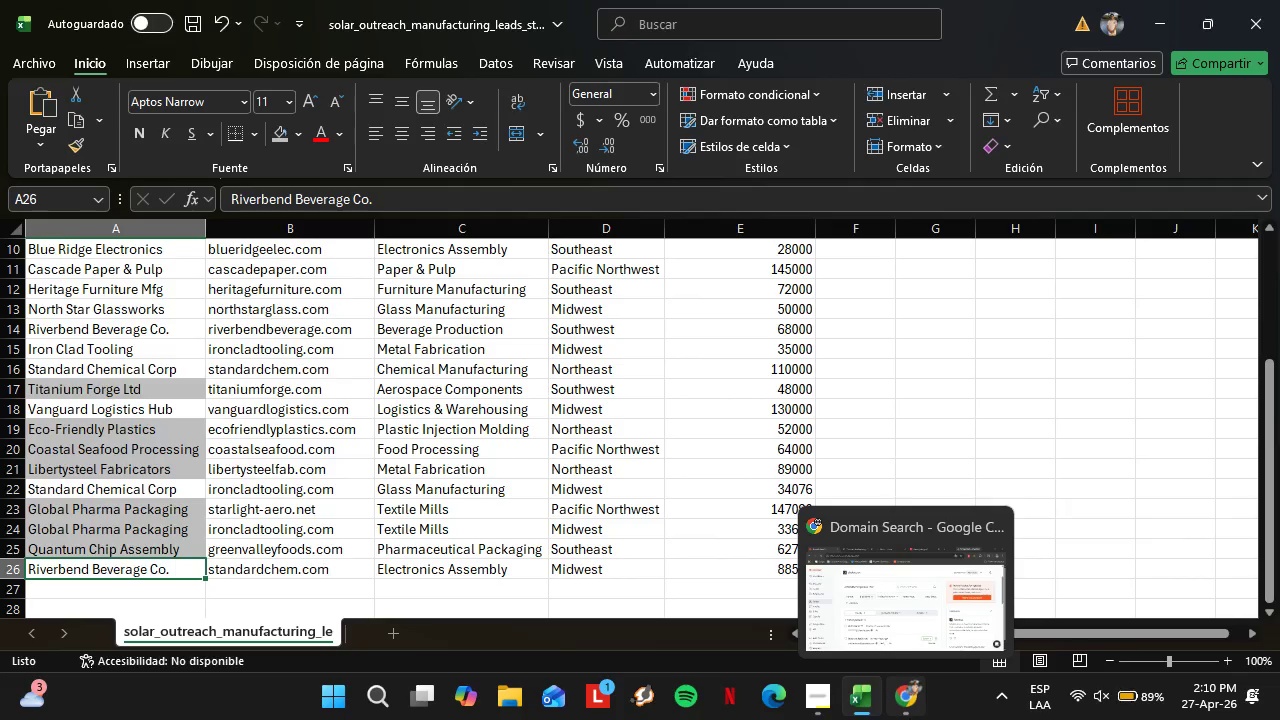 
scroll: coordinate [566, 518], scroll_direction: down, amount: 1.0
 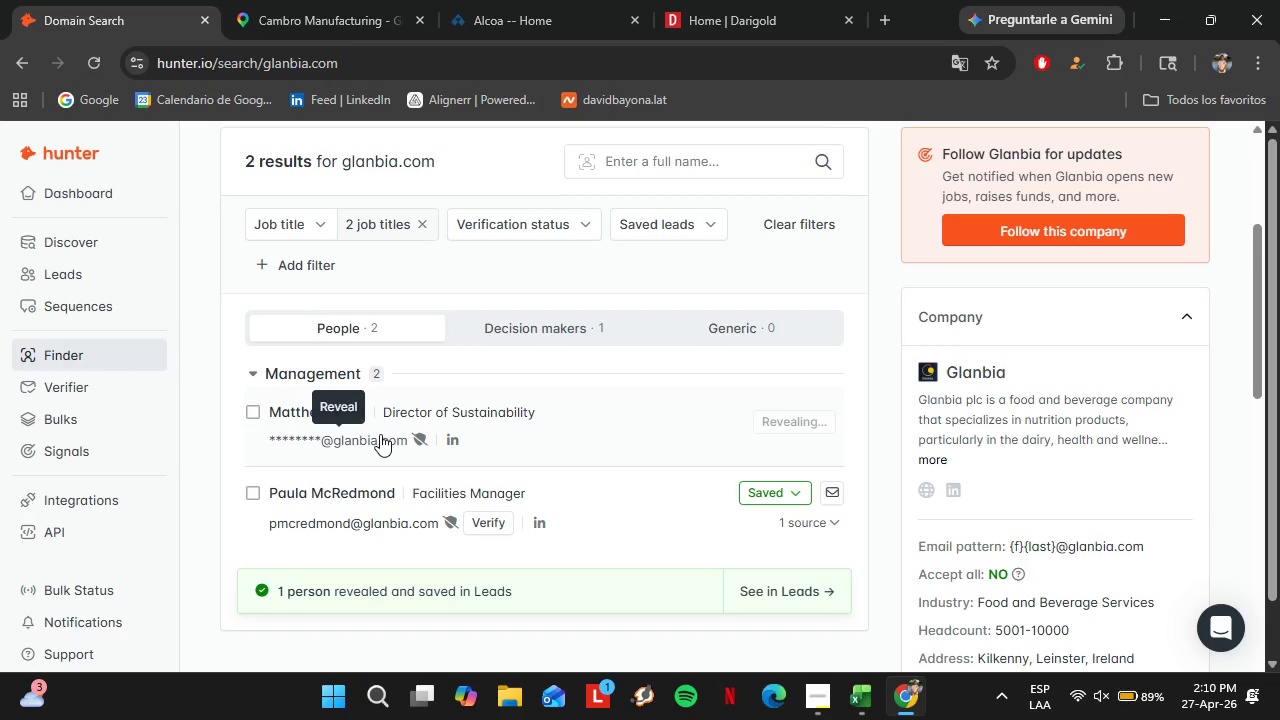 
wait(10.29)
 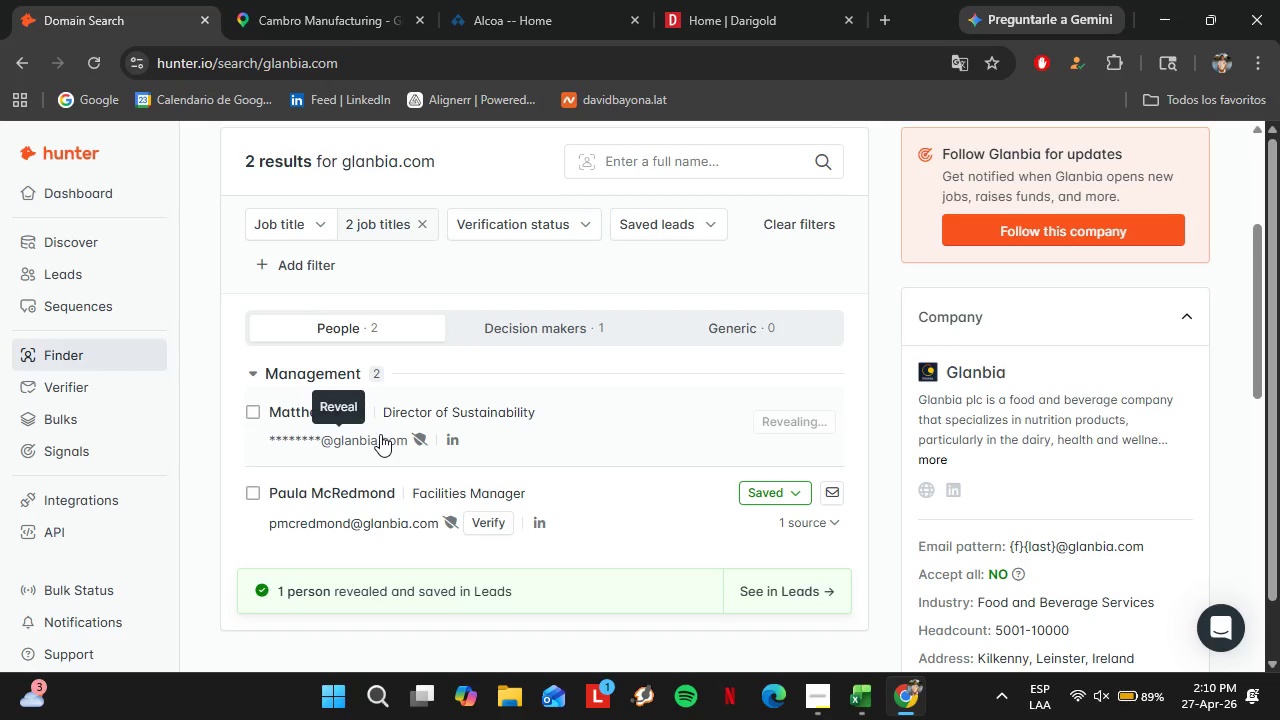 
left_click([380, 434])
 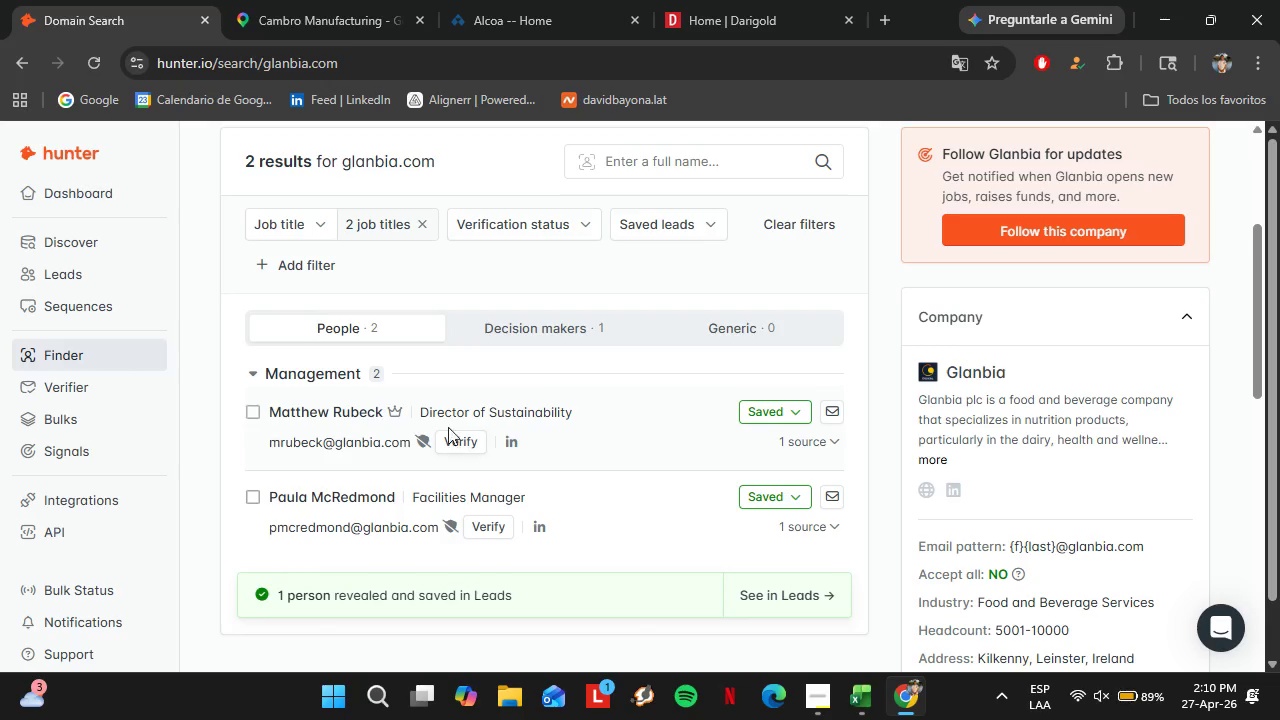 
left_click([449, 441])
 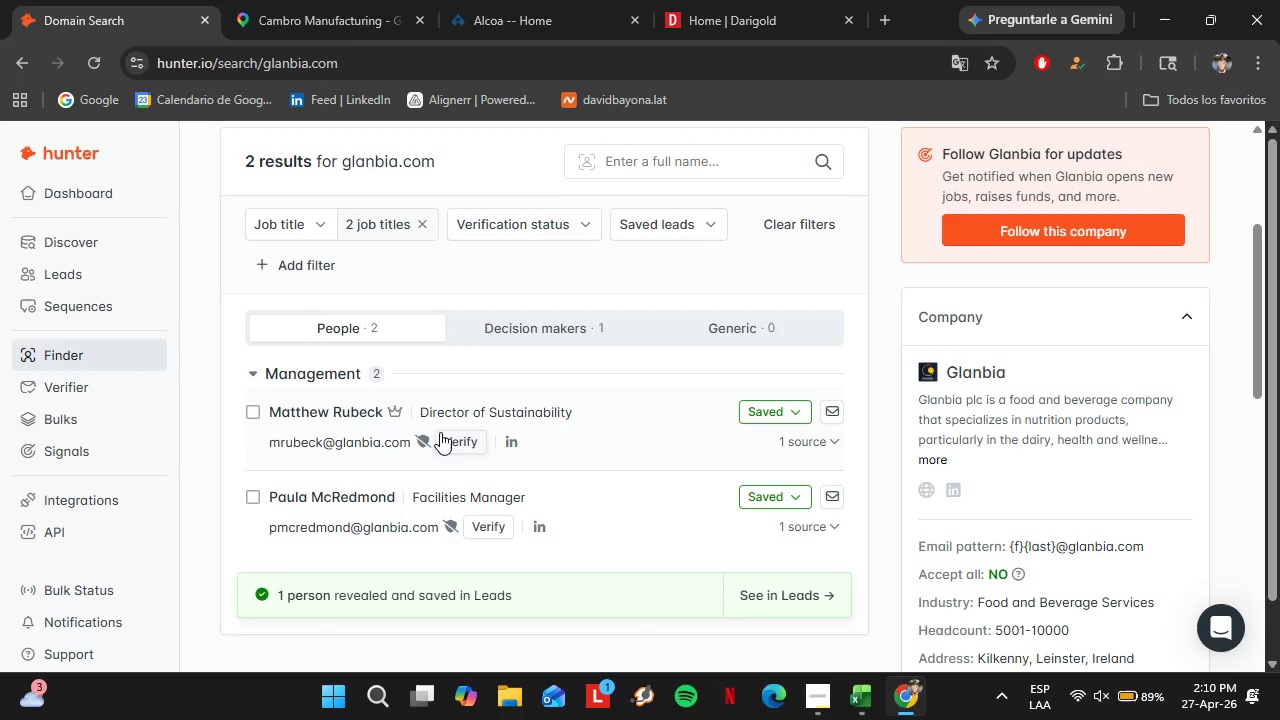 
double_click([340, 450])
 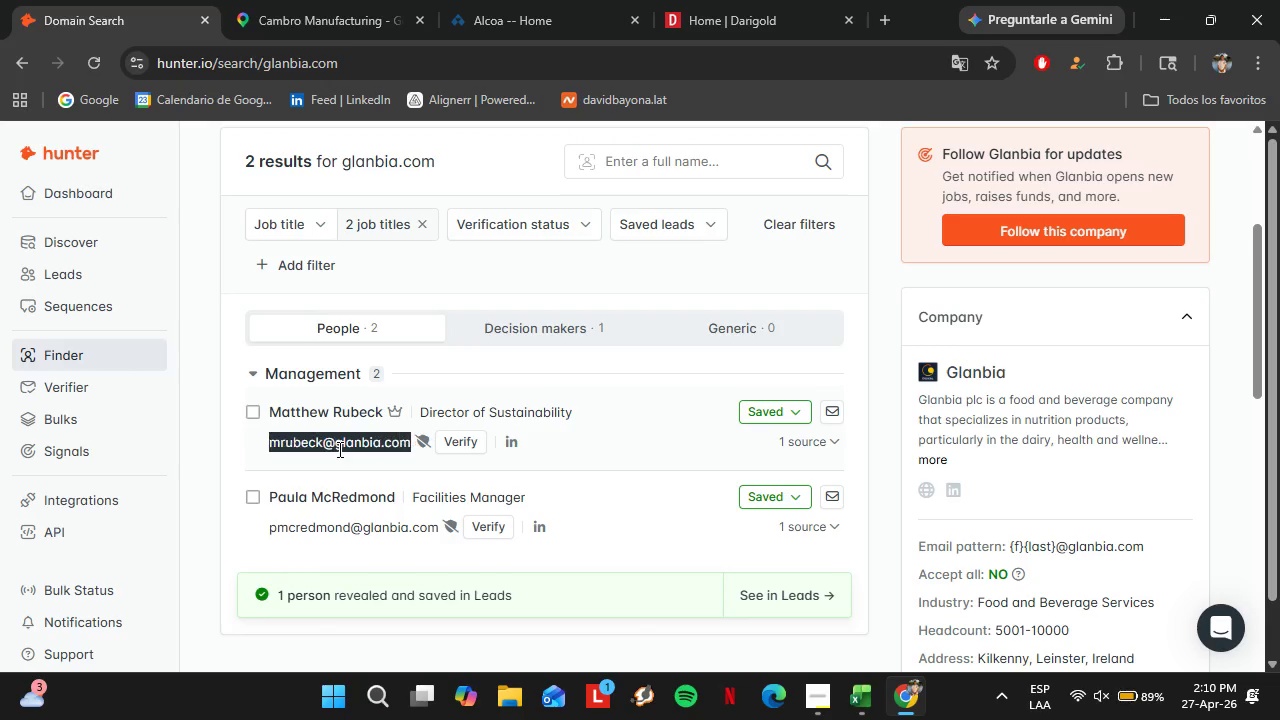 
triple_click([338, 449])
 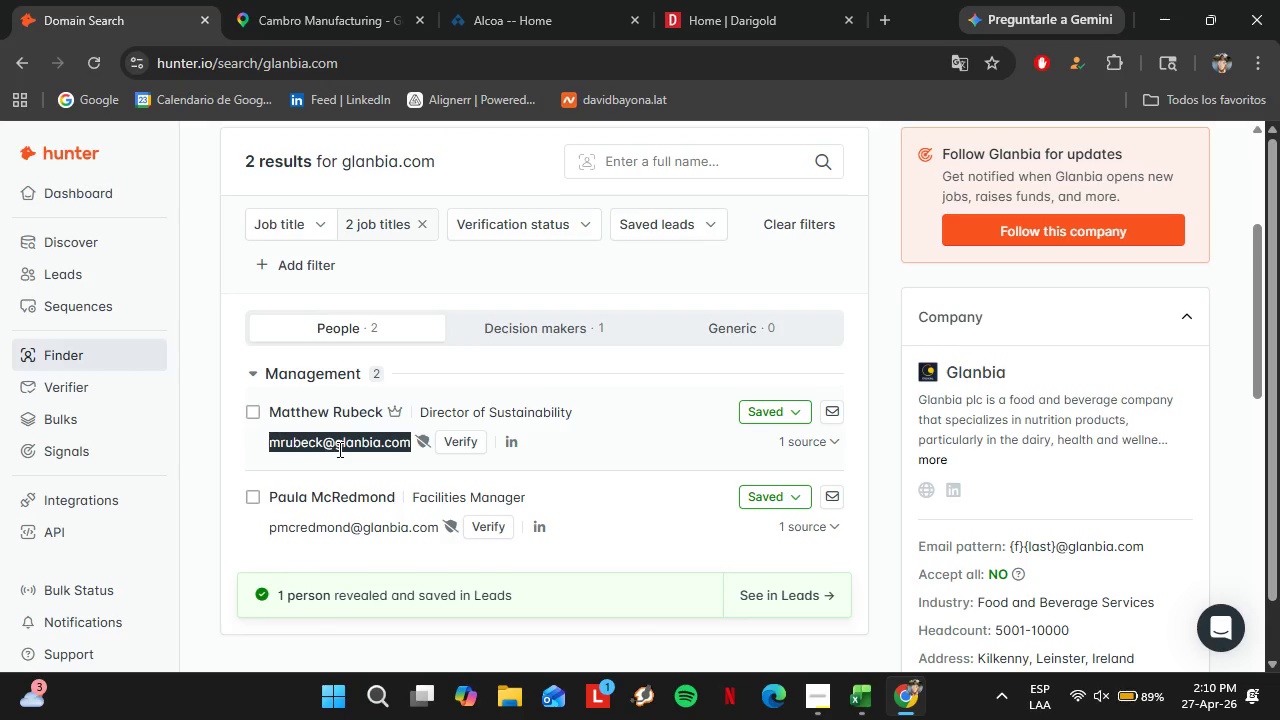 
triple_click([338, 449])
 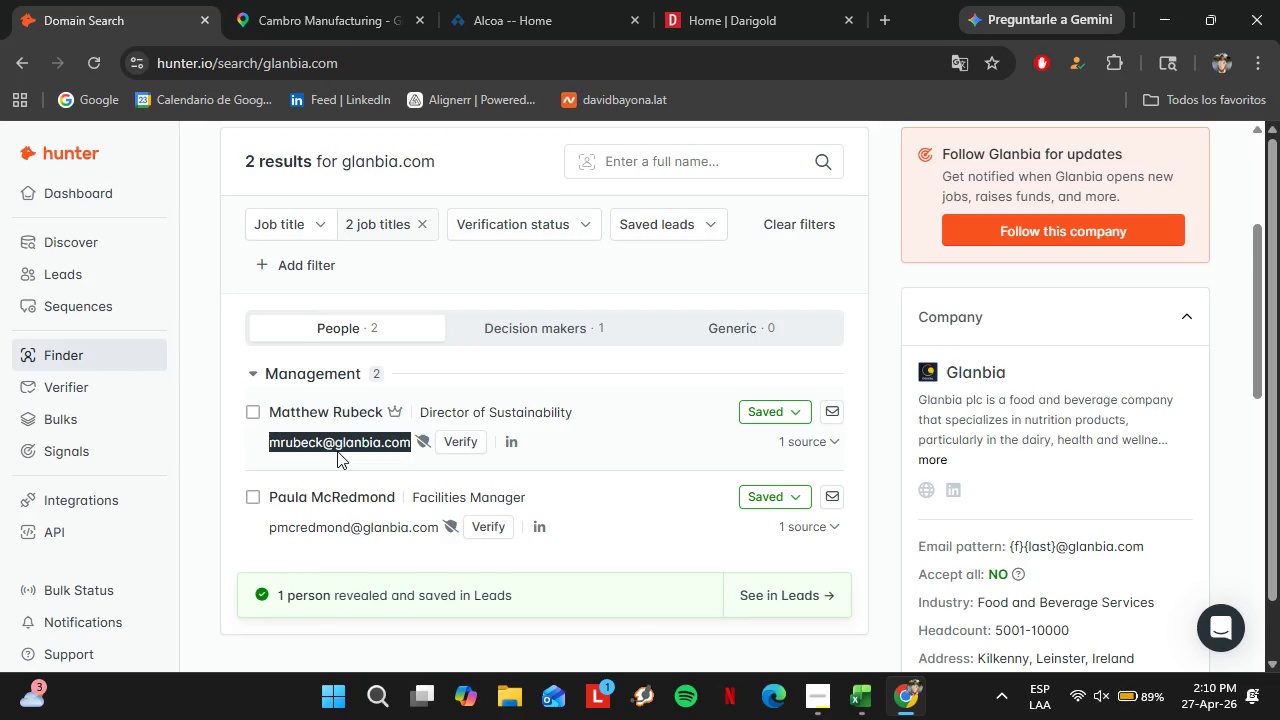 
key(Control+C)
 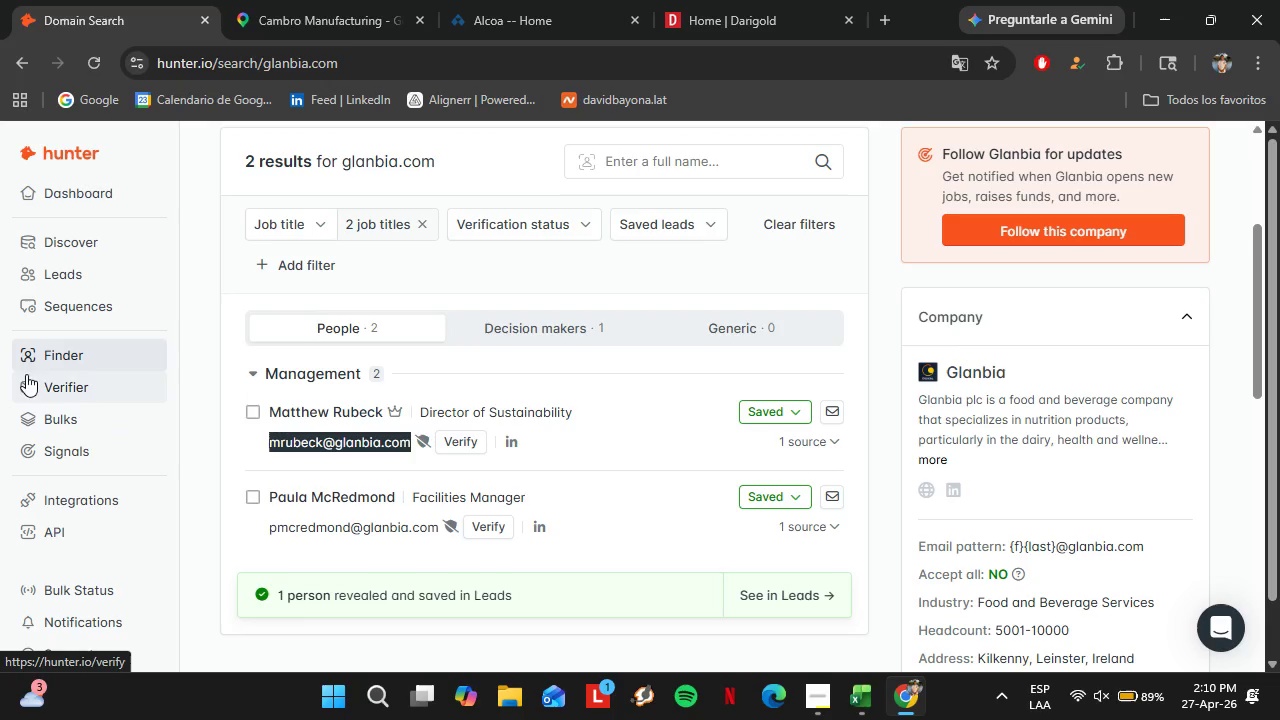 
left_click([38, 374])
 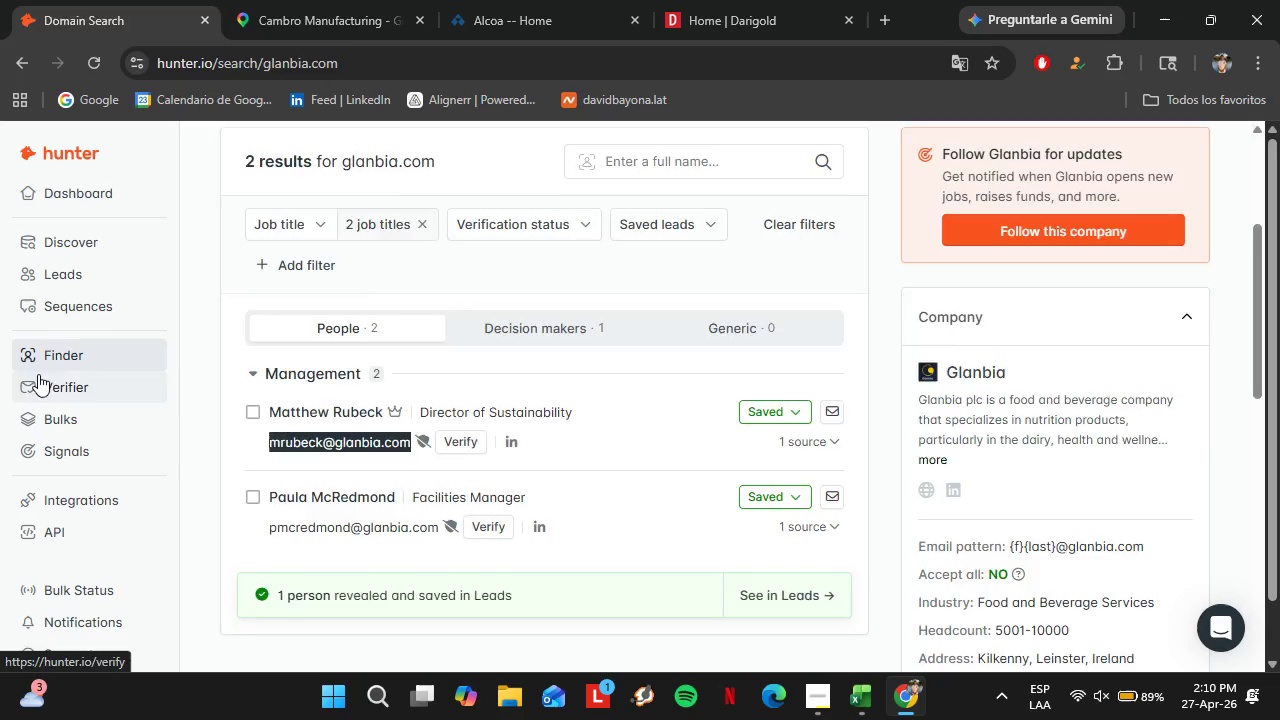 
left_click([492, 281])
 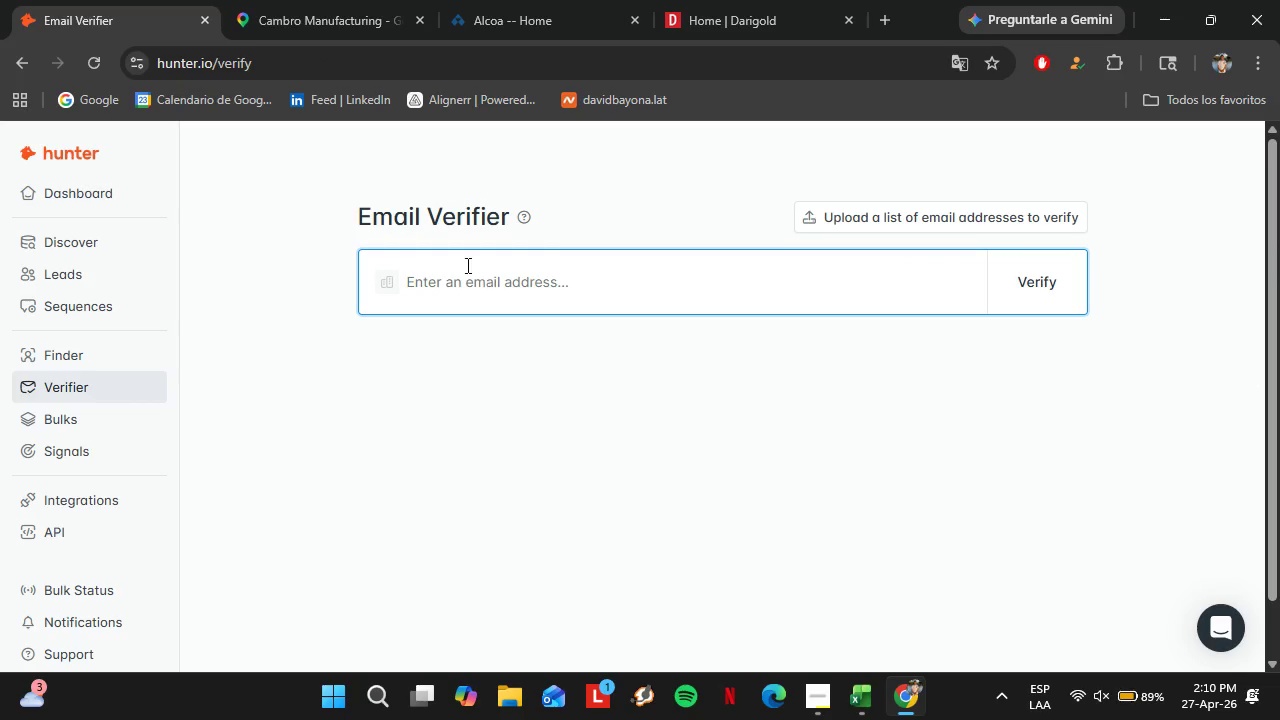 
key(Control+V)
 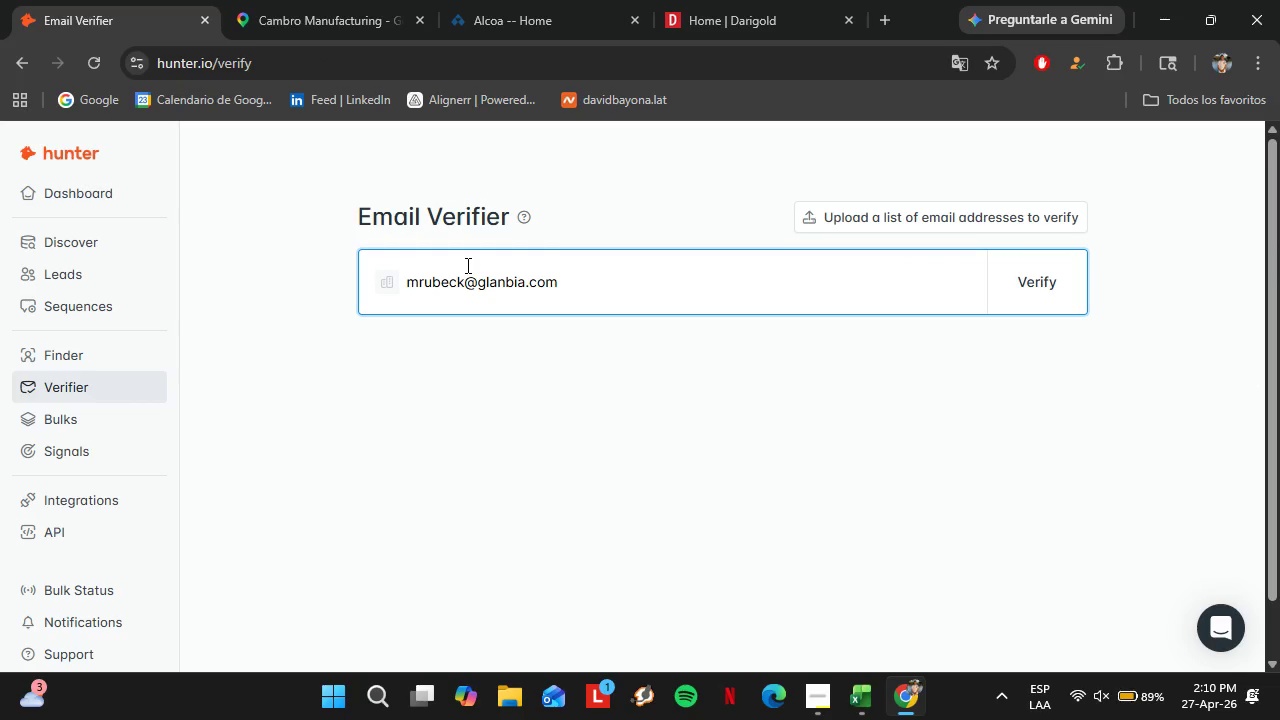 
key(Enter)
 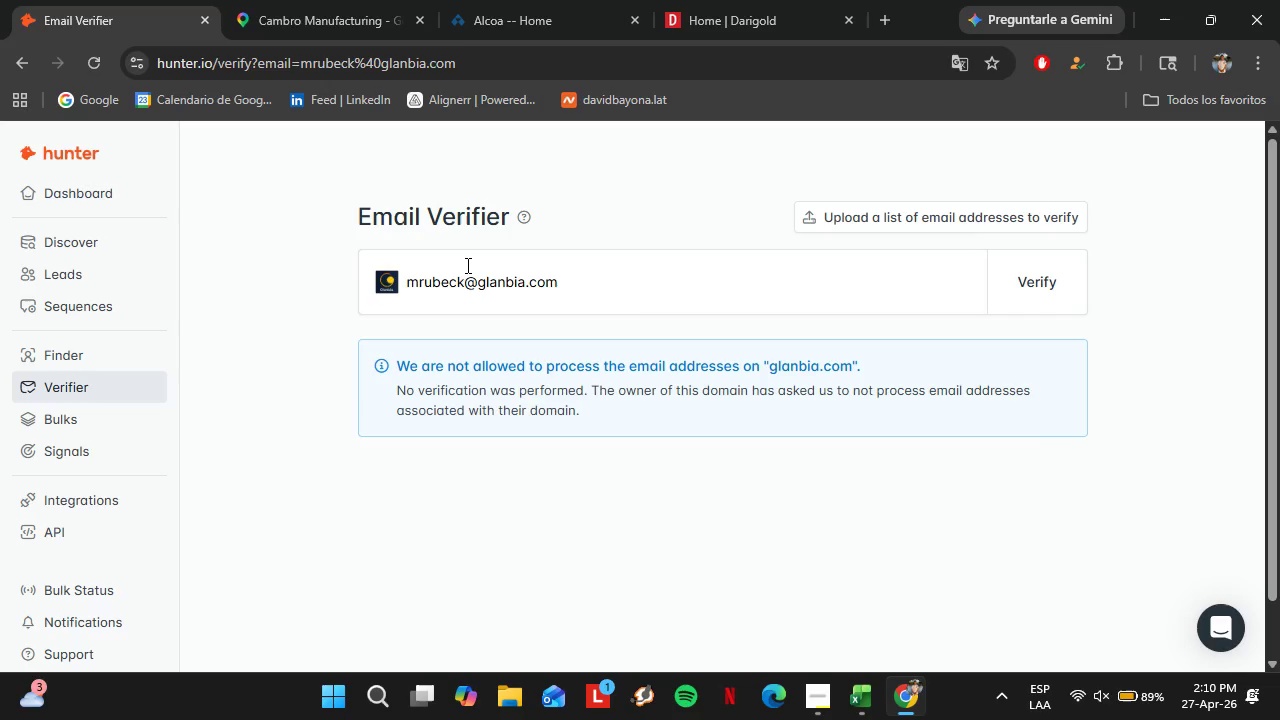 
wait(17.28)
 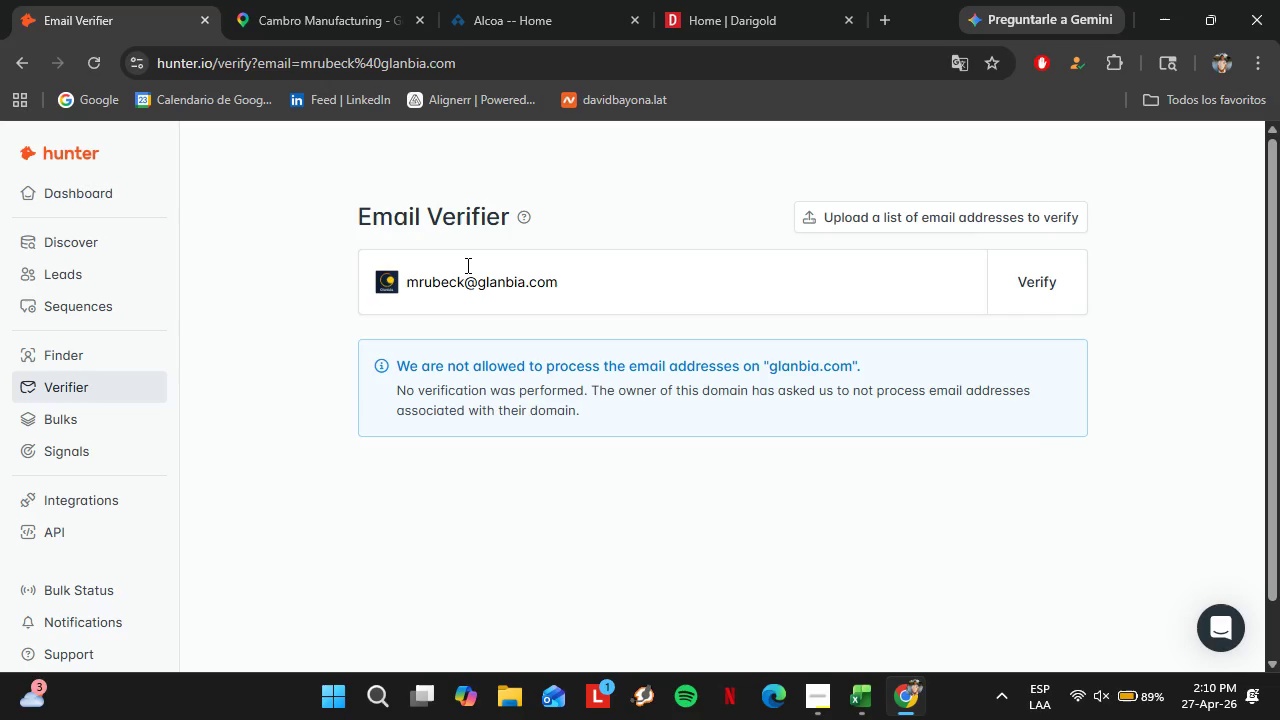 
left_click([26, 66])
 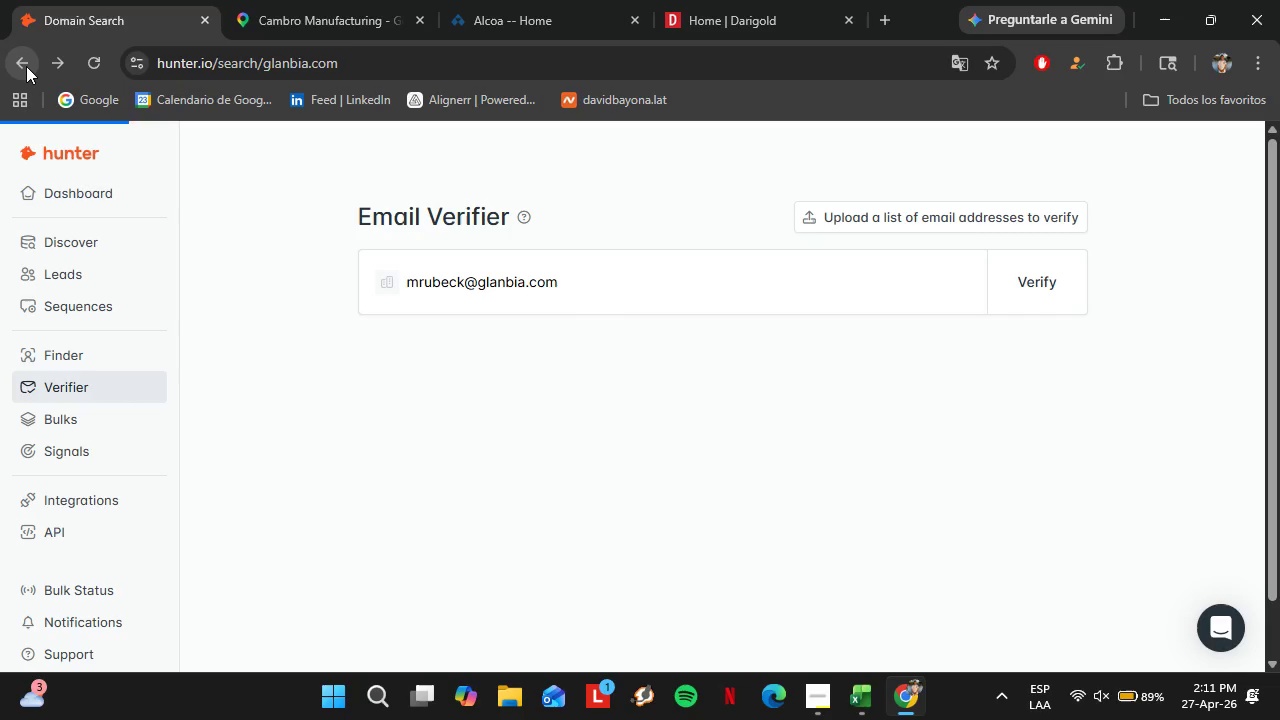 
scroll: coordinate [607, 365], scroll_direction: down, amount: 3.0
 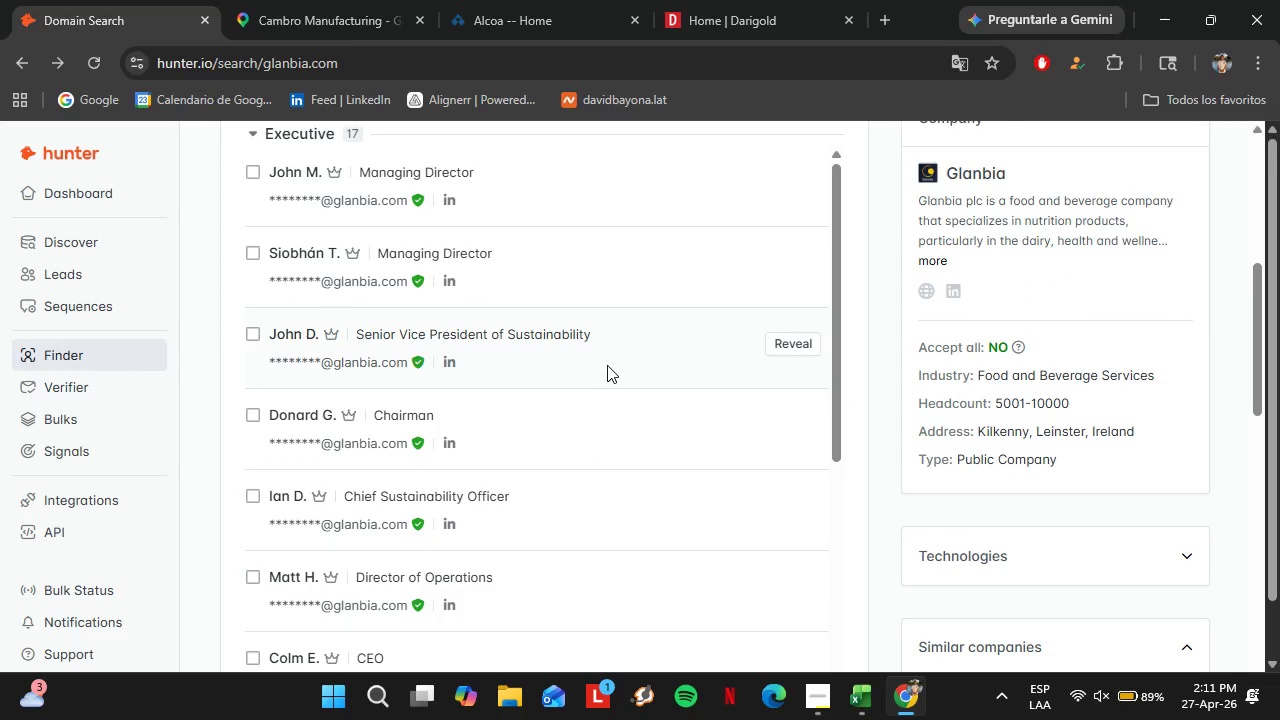 
left_click_drag(start_coordinate=[350, 374], to_coordinate=[230, 381])
 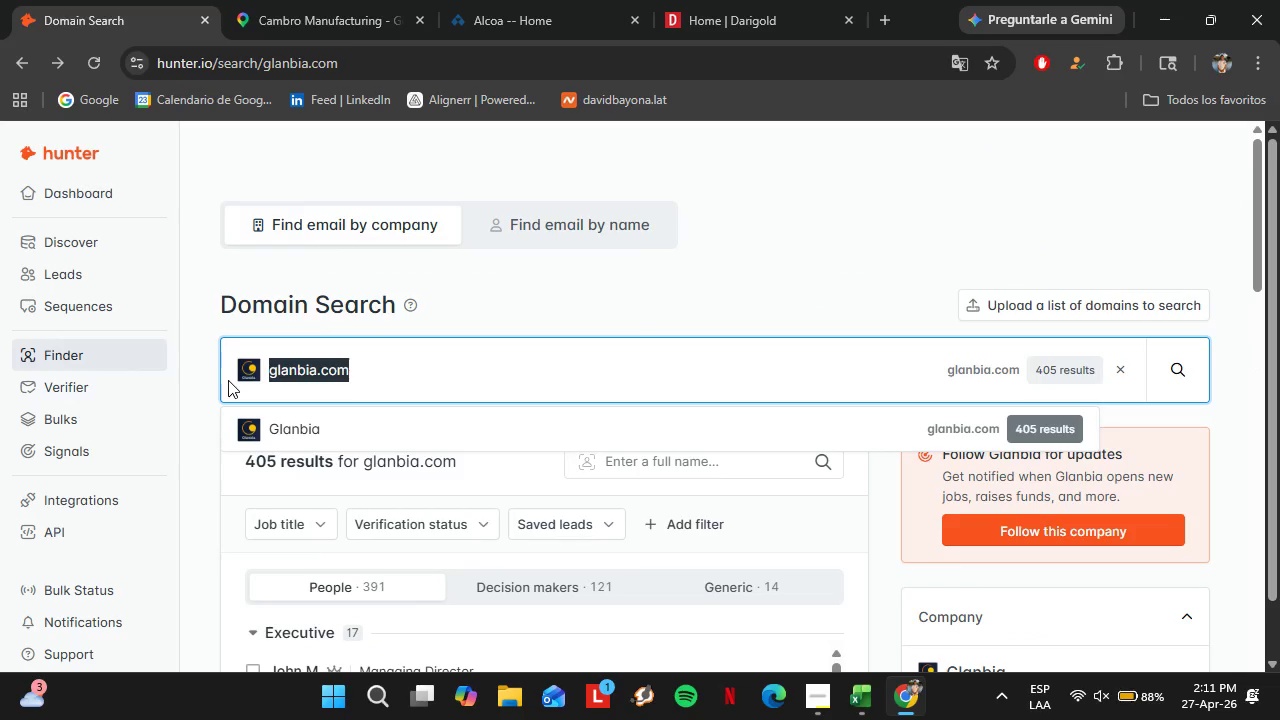 
scroll: coordinate [607, 365], scroll_direction: up, amount: 4.0
 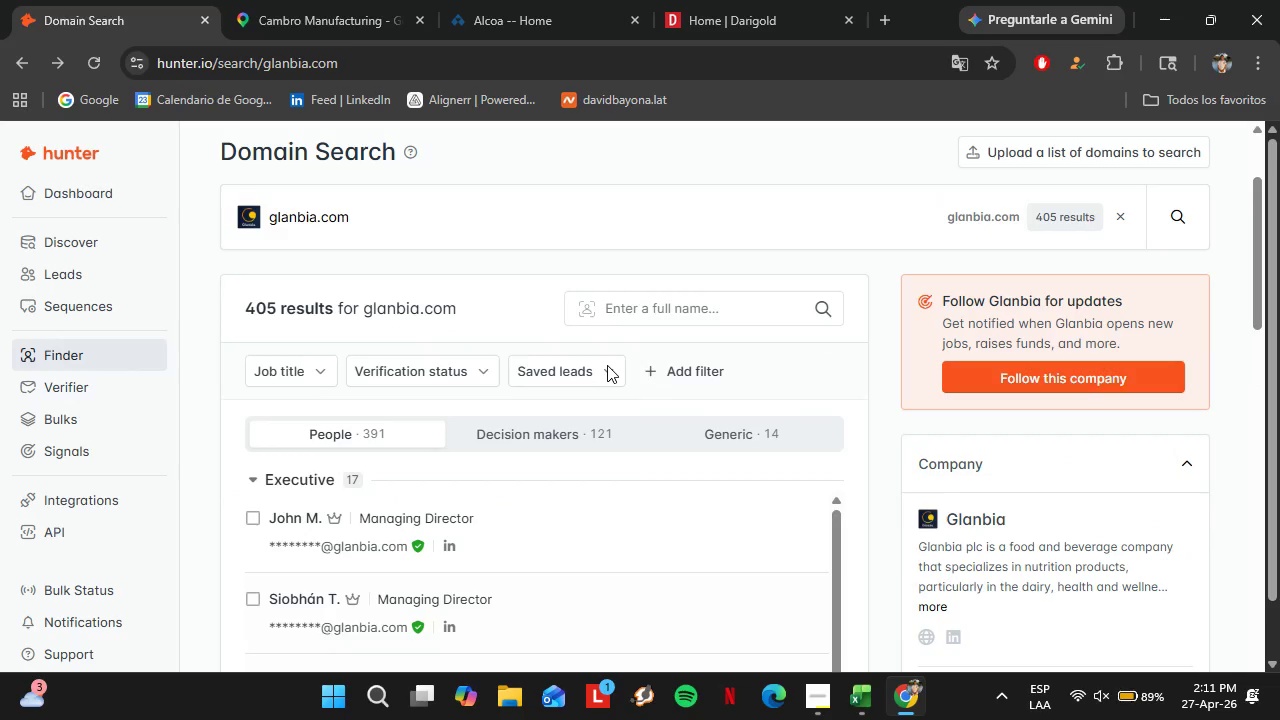 
type(jeld-wen.com)
 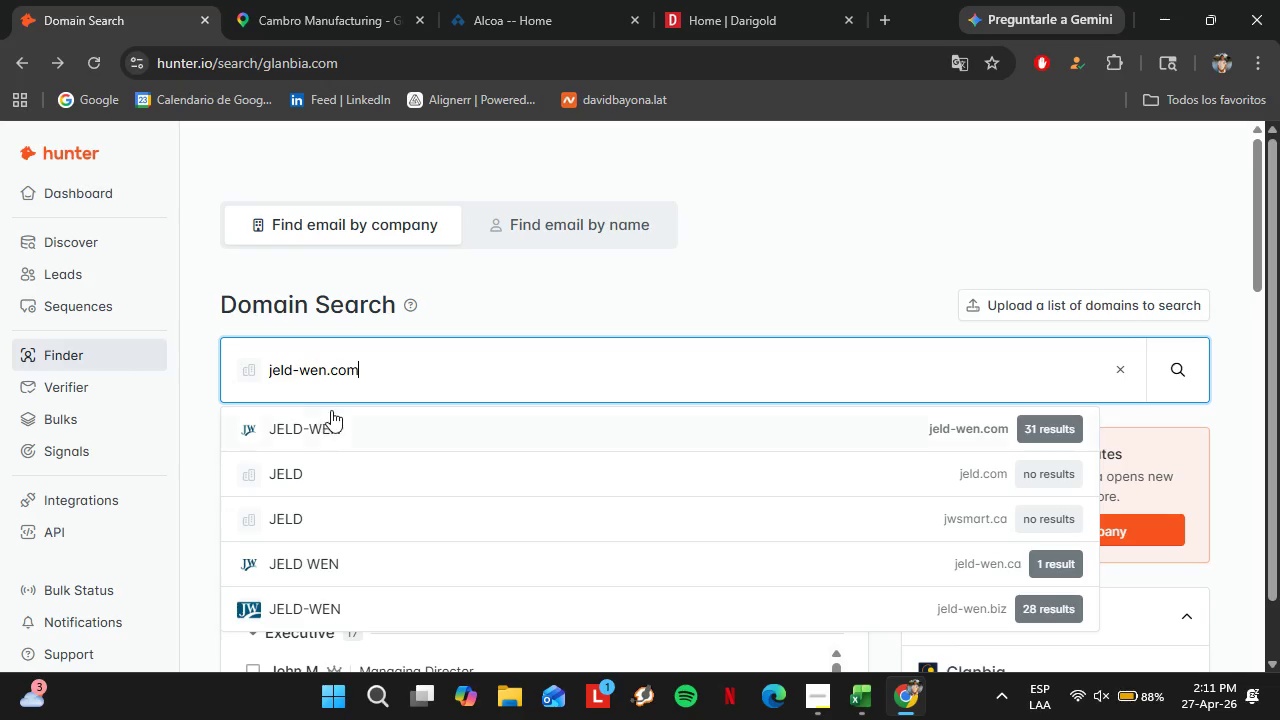 
left_click([343, 418])
 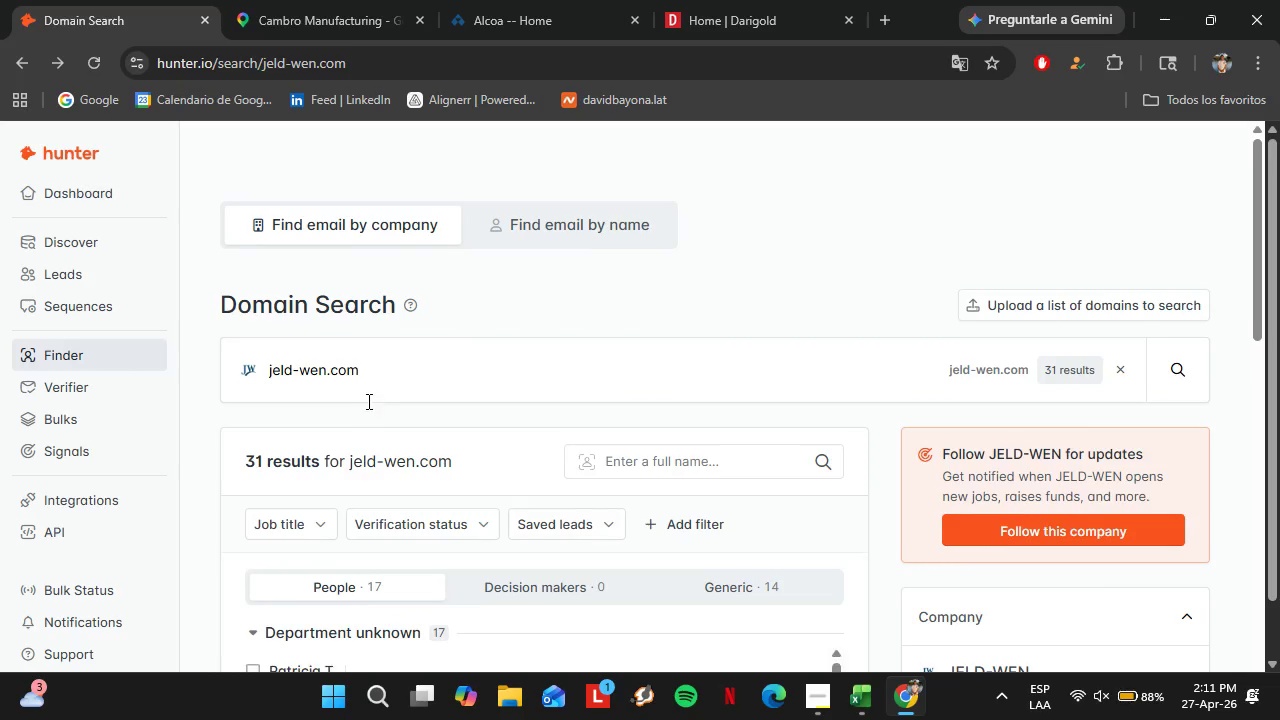 
scroll: coordinate [394, 454], scroll_direction: down, amount: 3.0
 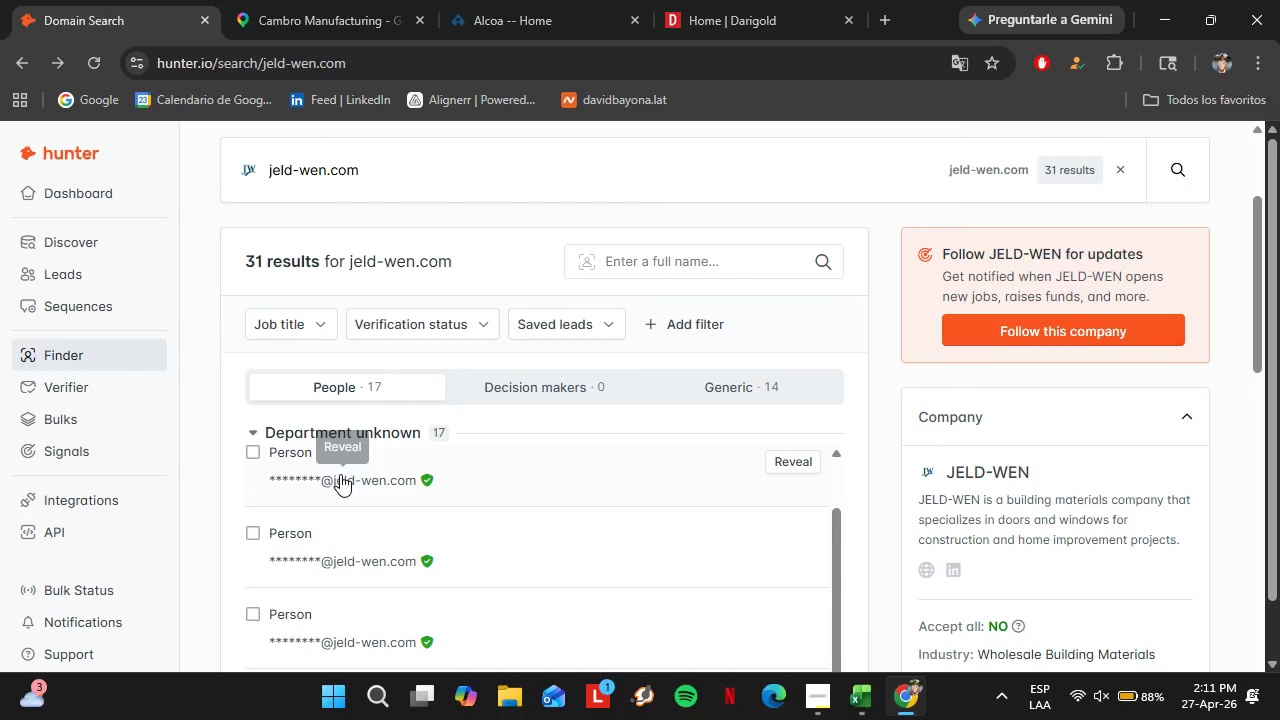 
scroll: coordinate [340, 474], scroll_direction: up, amount: 2.0
 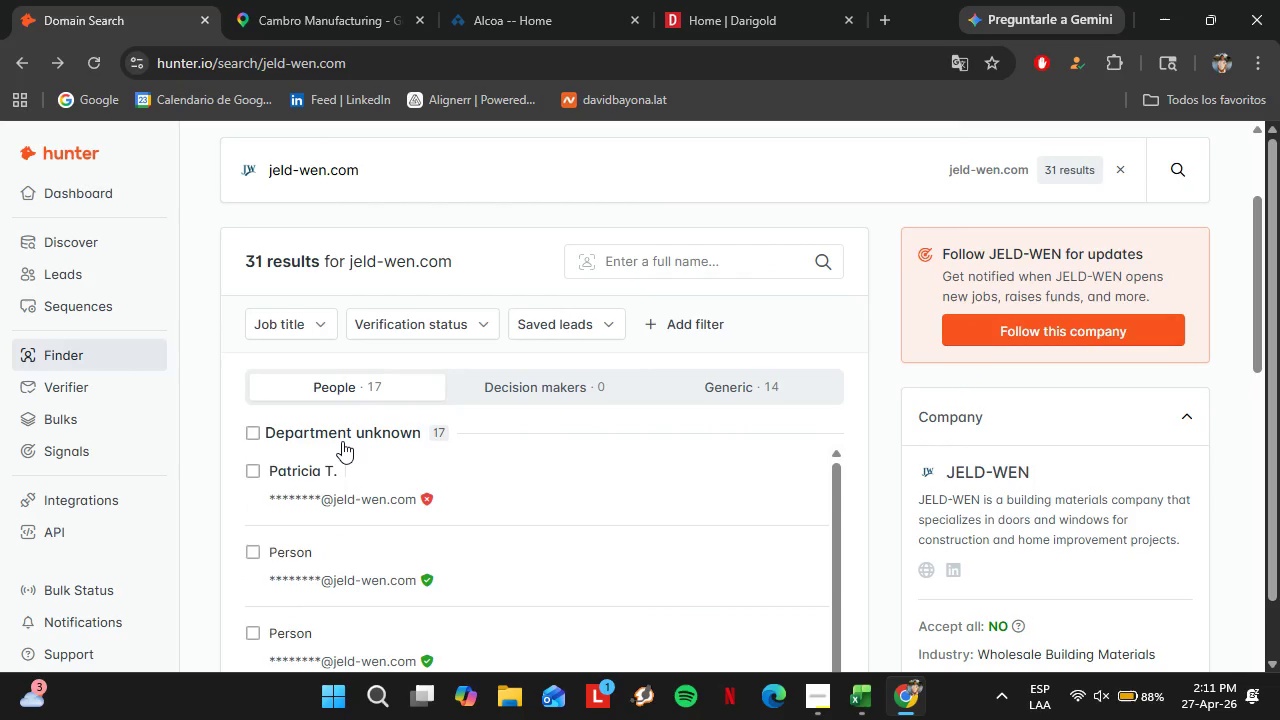 
left_click([342, 440])
 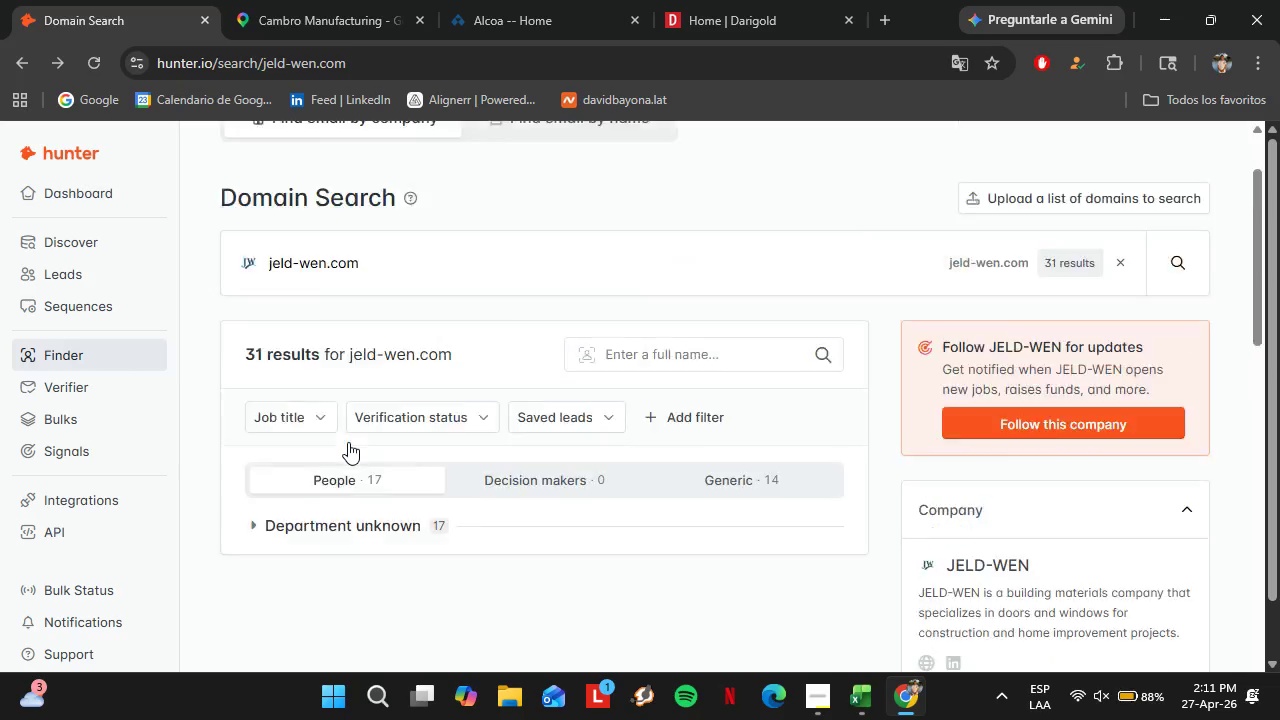 
scroll: coordinate [348, 442], scroll_direction: up, amount: 2.0
 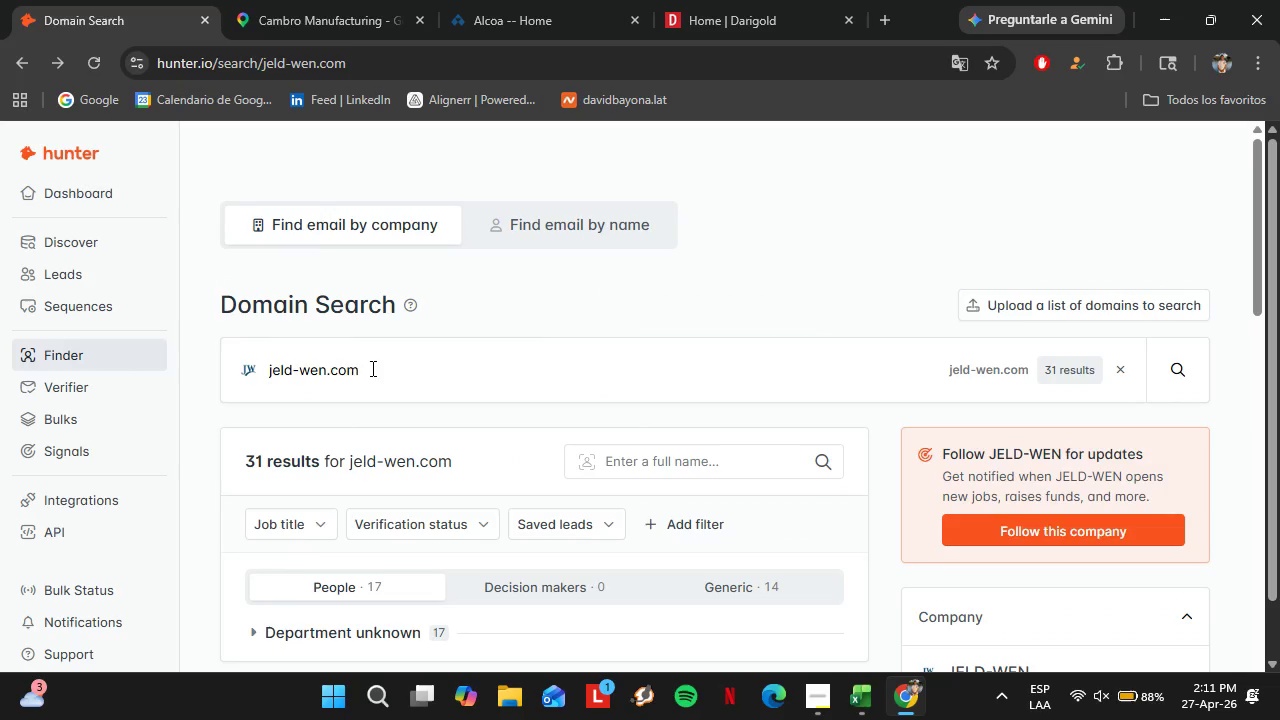 
left_click_drag(start_coordinate=[372, 367], to_coordinate=[250, 365])
 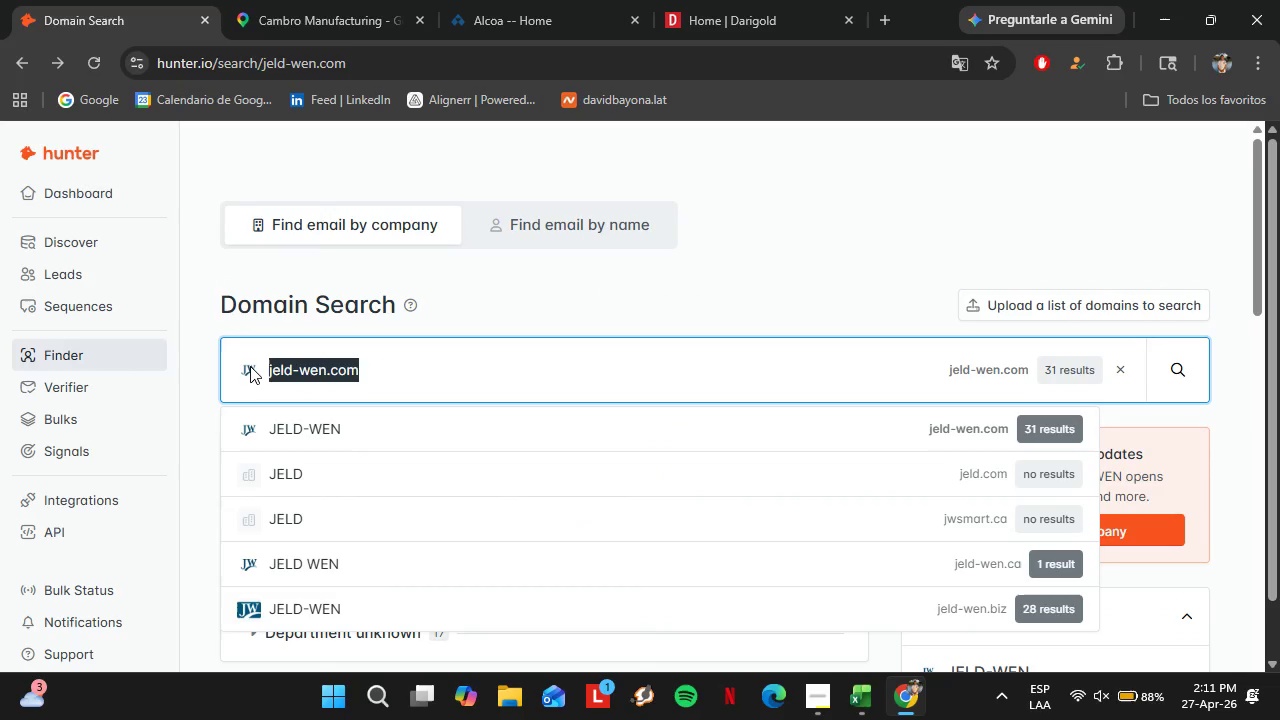 
type(nlight.c)
key(Backspace)
 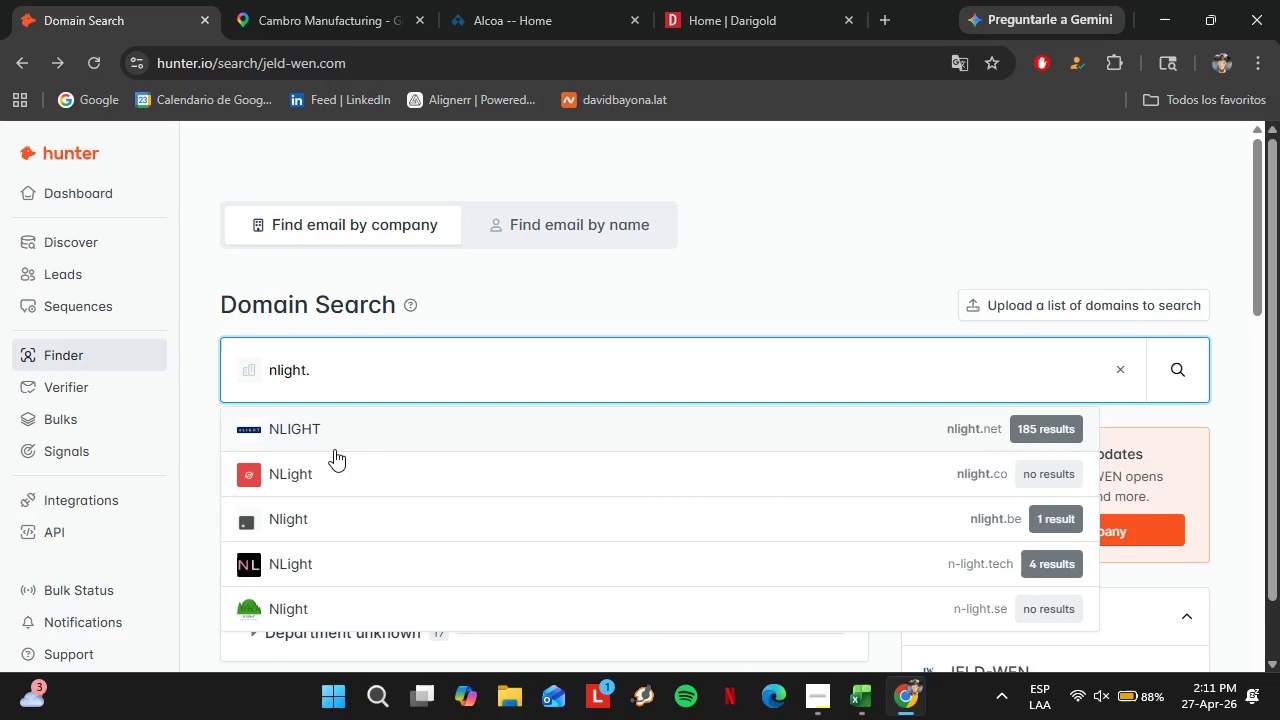 
left_click([335, 430])
 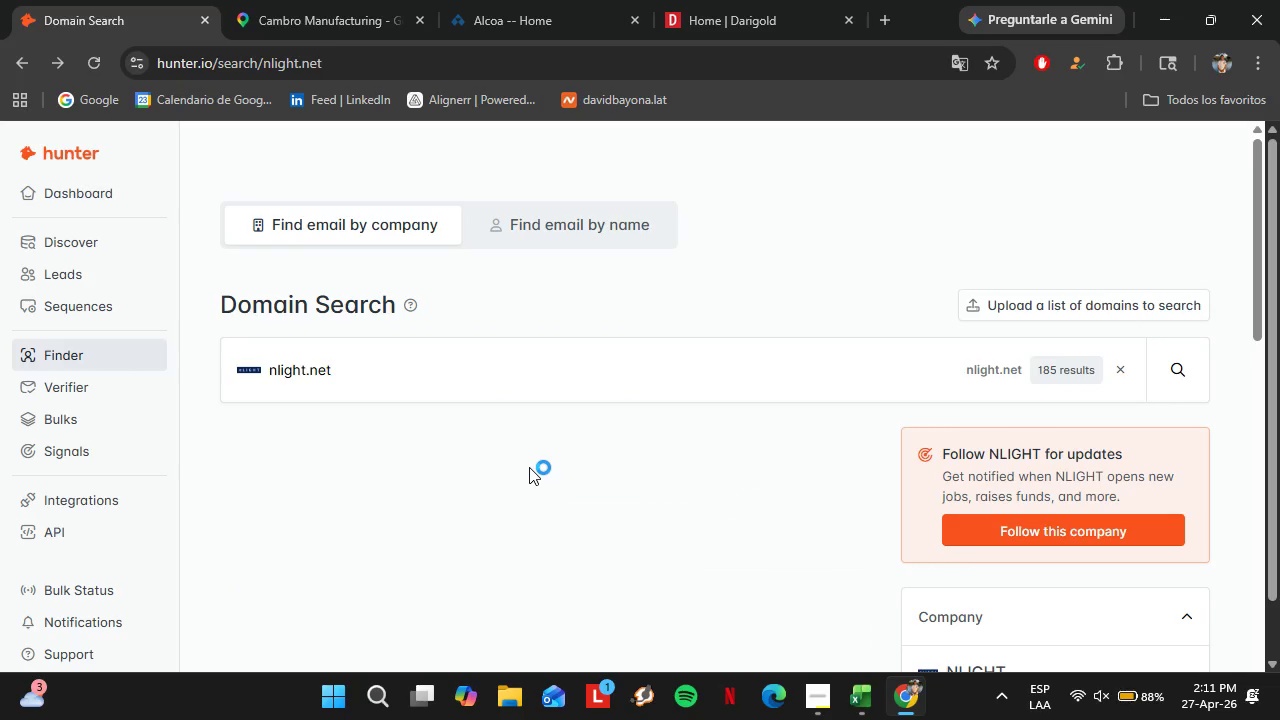 
scroll: coordinate [370, 366], scroll_direction: down, amount: 3.0
 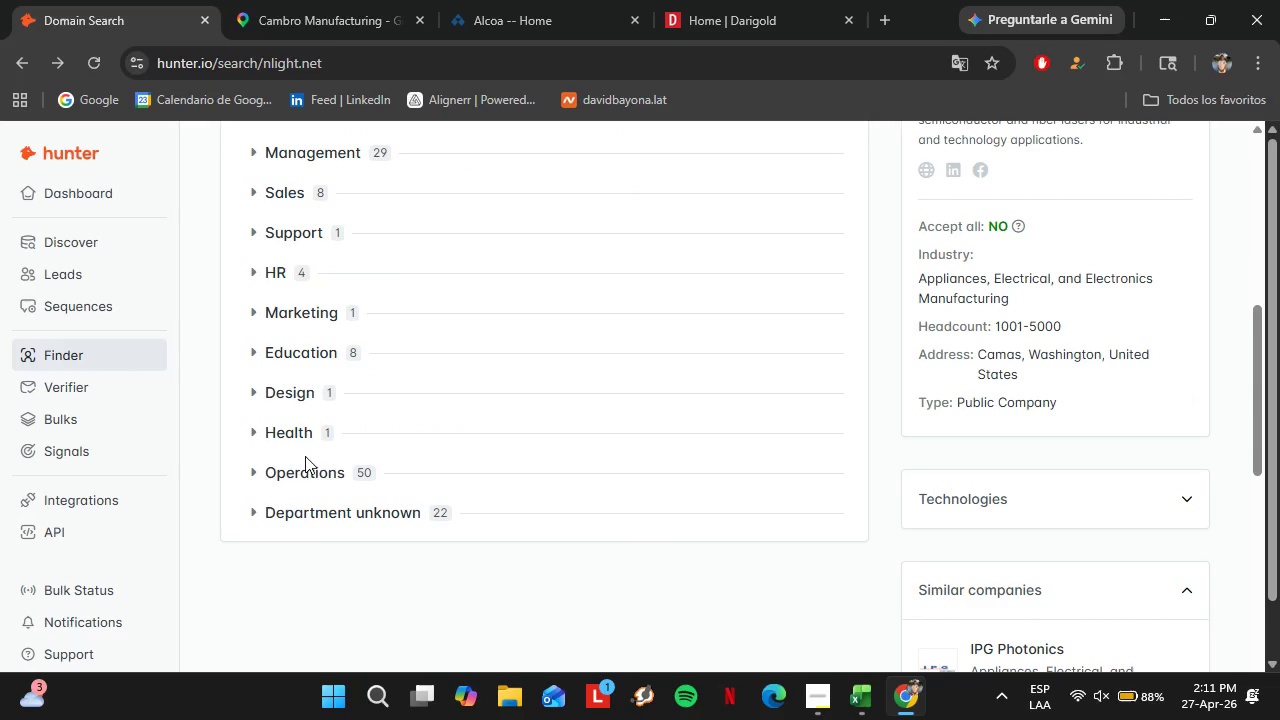 
double_click([305, 456])
 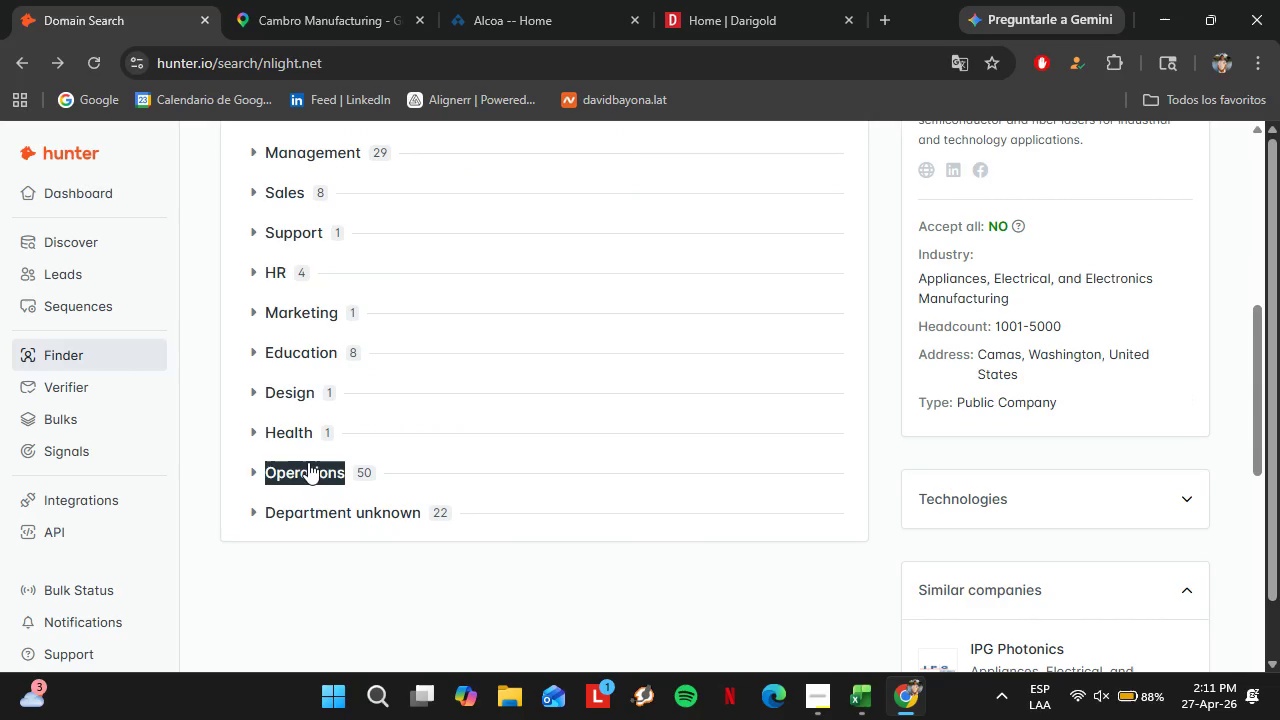 
triple_click([308, 462])
 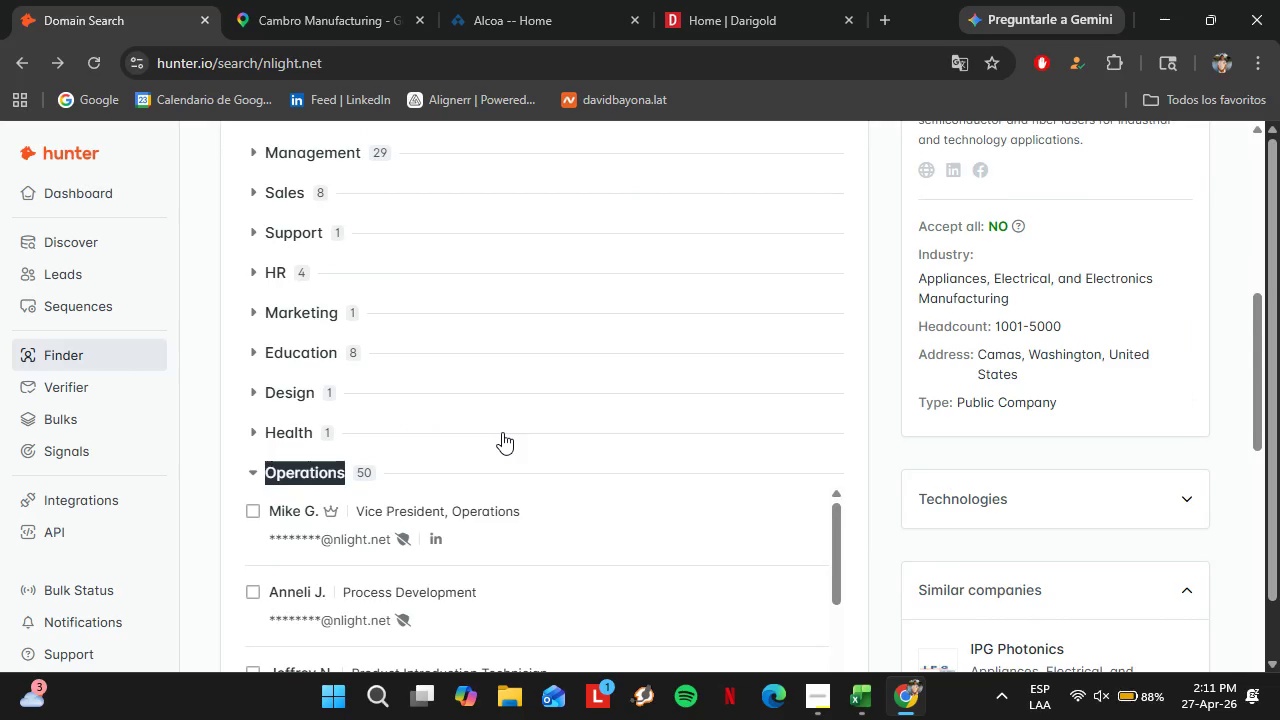 
scroll: coordinate [459, 437], scroll_direction: down, amount: 4.0
 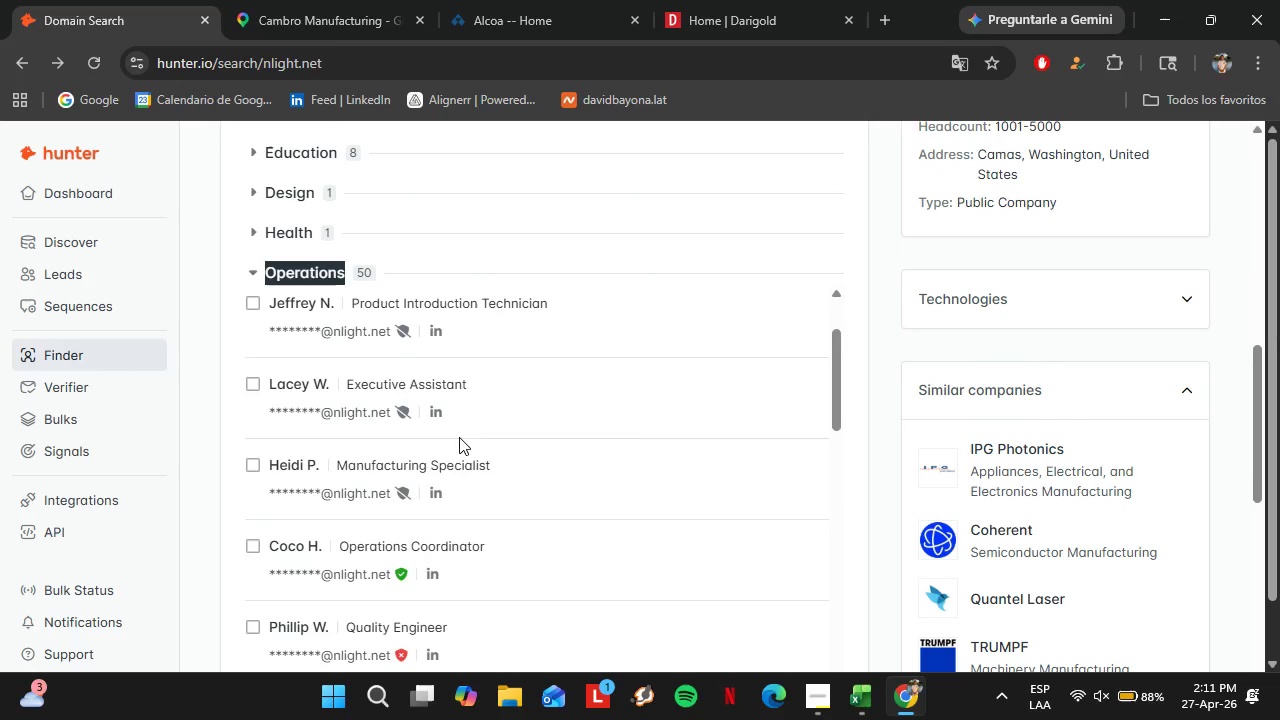 
left_click([302, 268])
 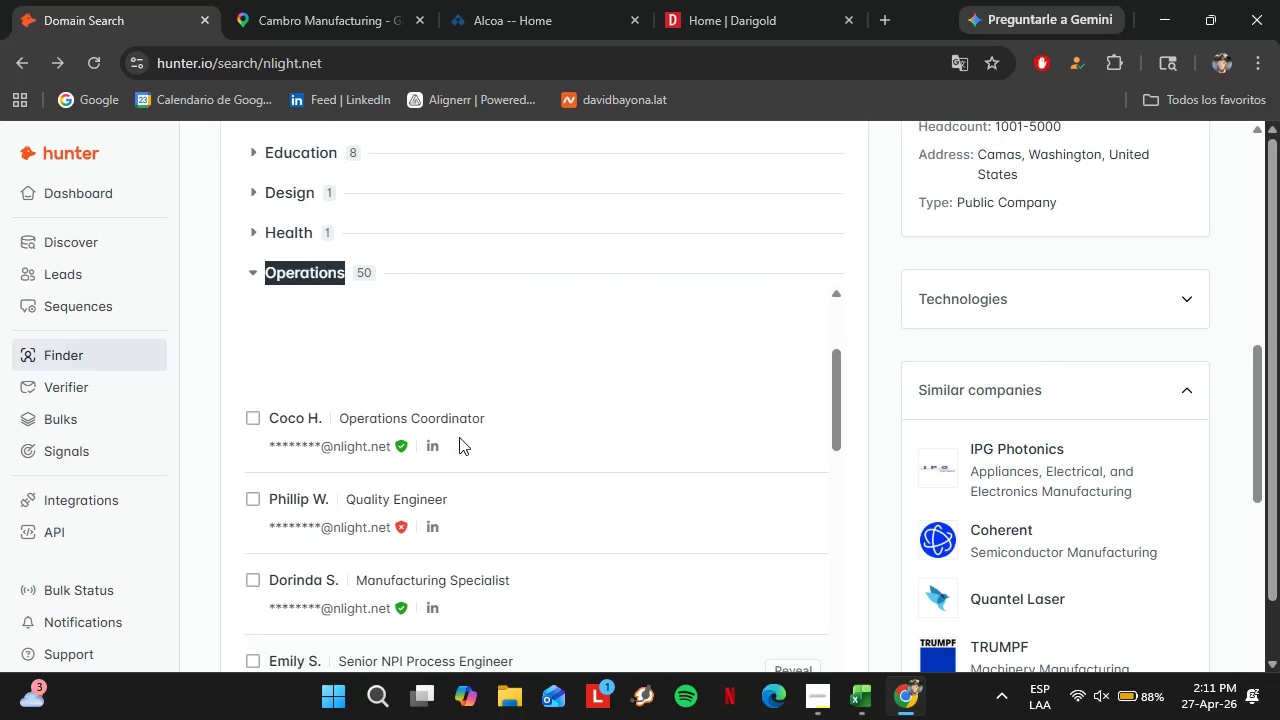 
scroll: coordinate [343, 271], scroll_direction: up, amount: 7.0
 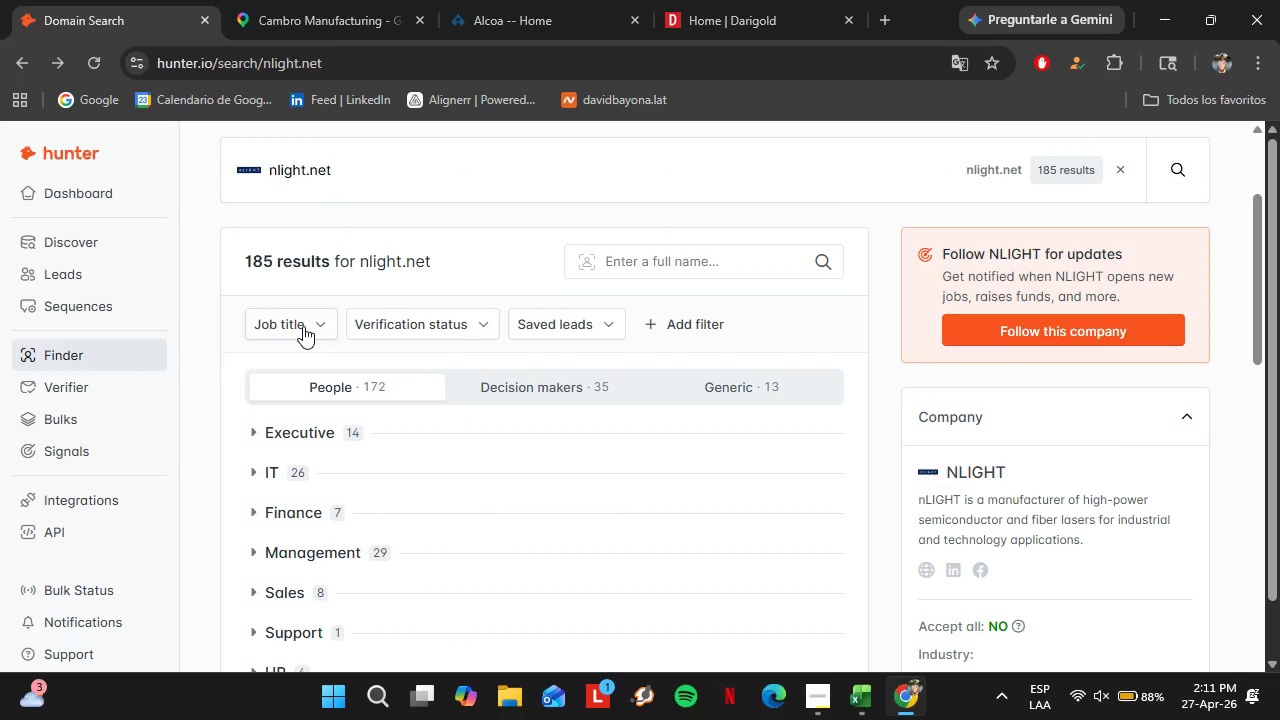 
left_click_drag(start_coordinate=[321, 343], to_coordinate=[327, 350])
 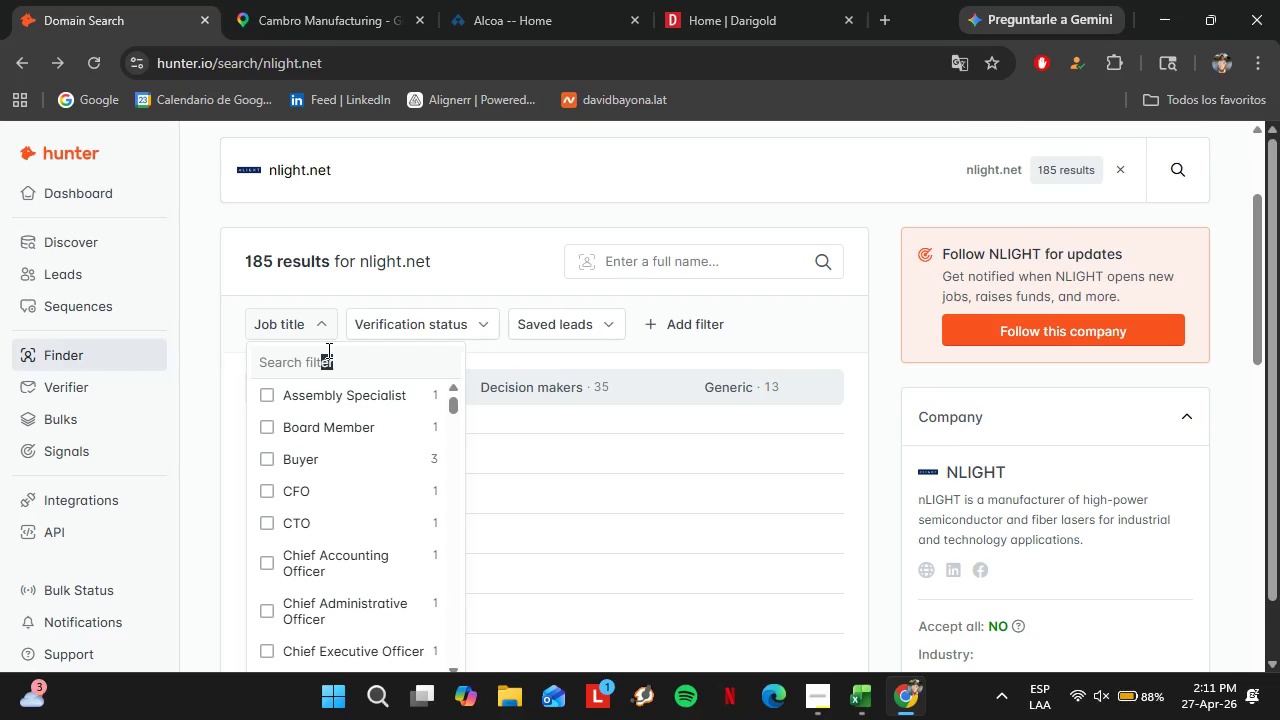 
key(Shift+F)
 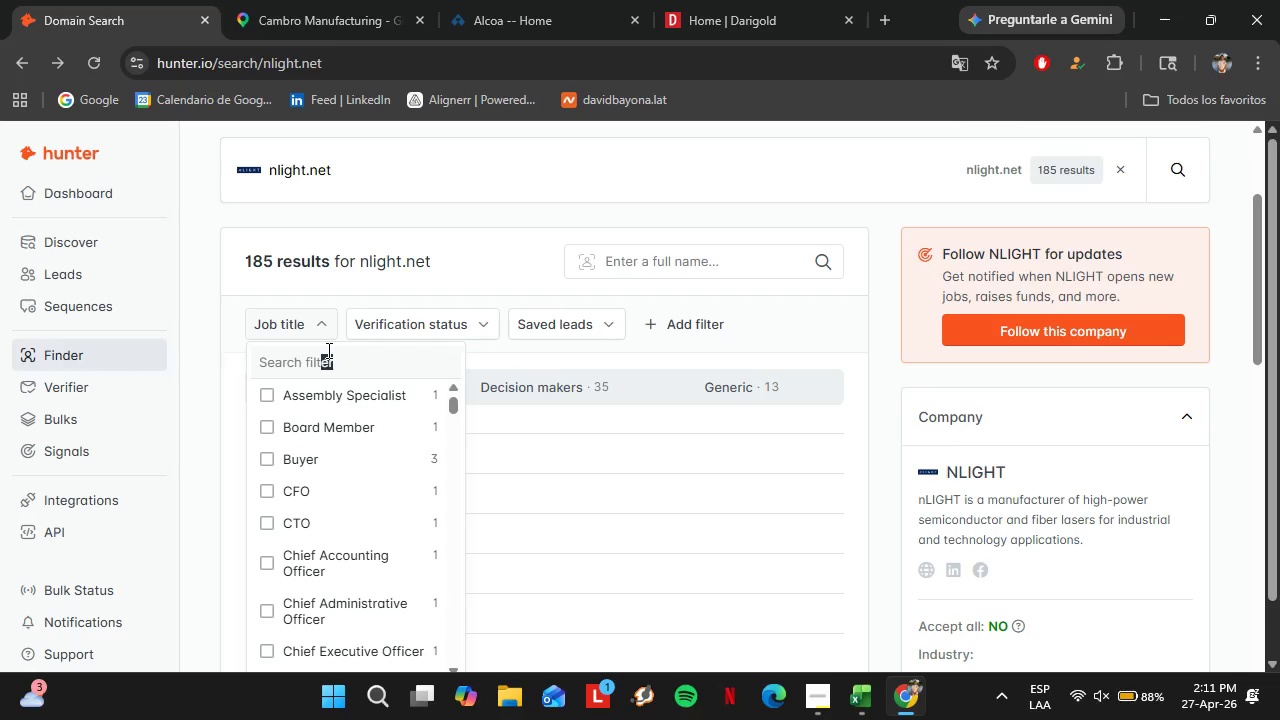 
left_click([327, 350])
 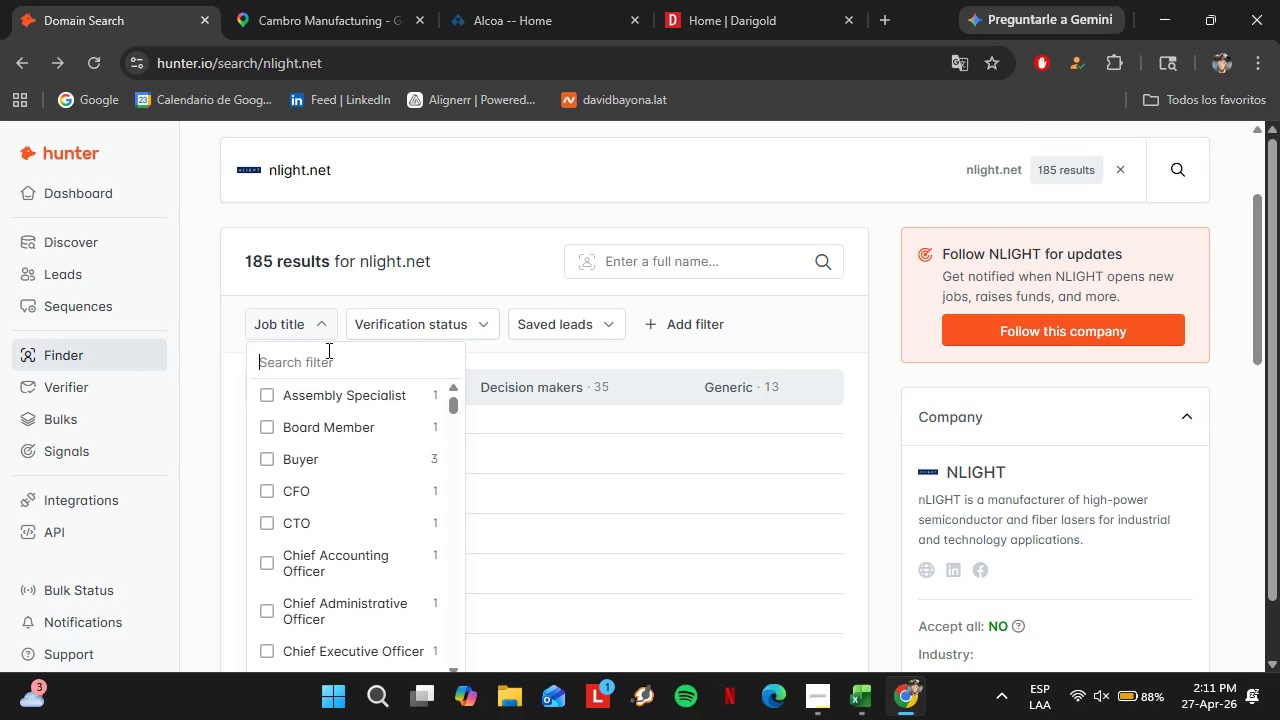 
type(Fac)
 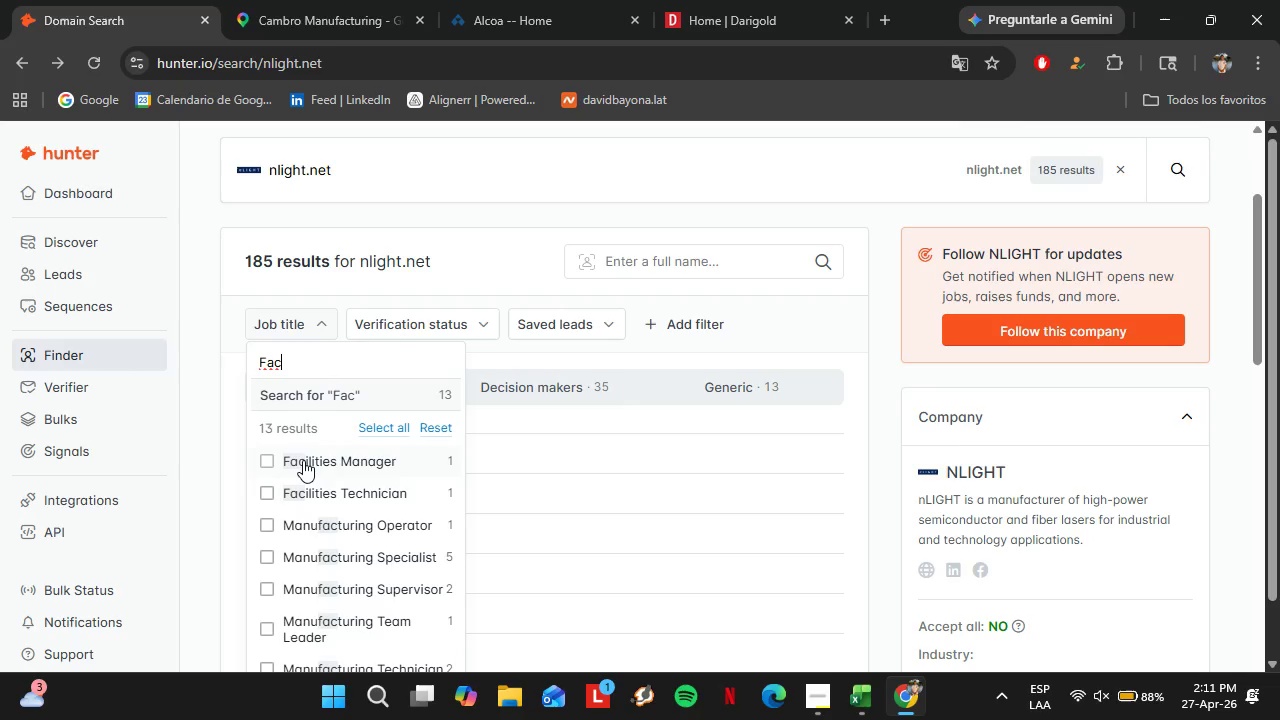 
left_click([293, 456])
 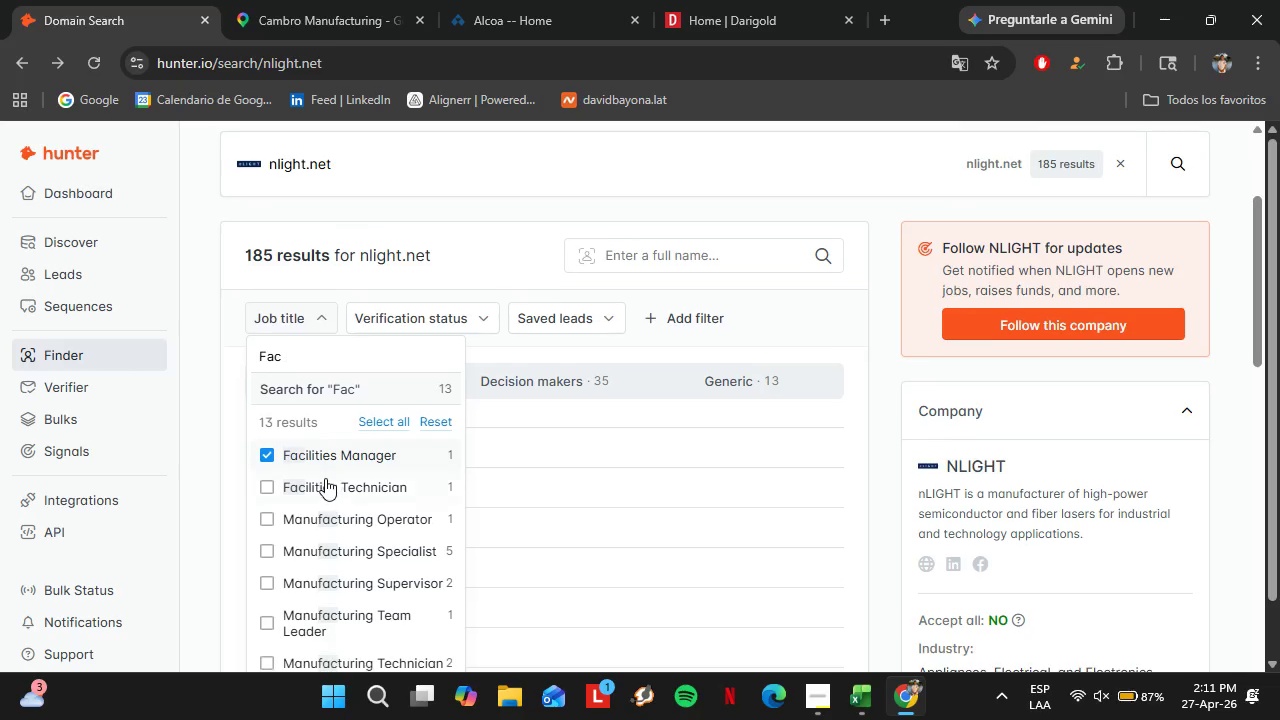 
scroll: coordinate [325, 478], scroll_direction: down, amount: 2.0
 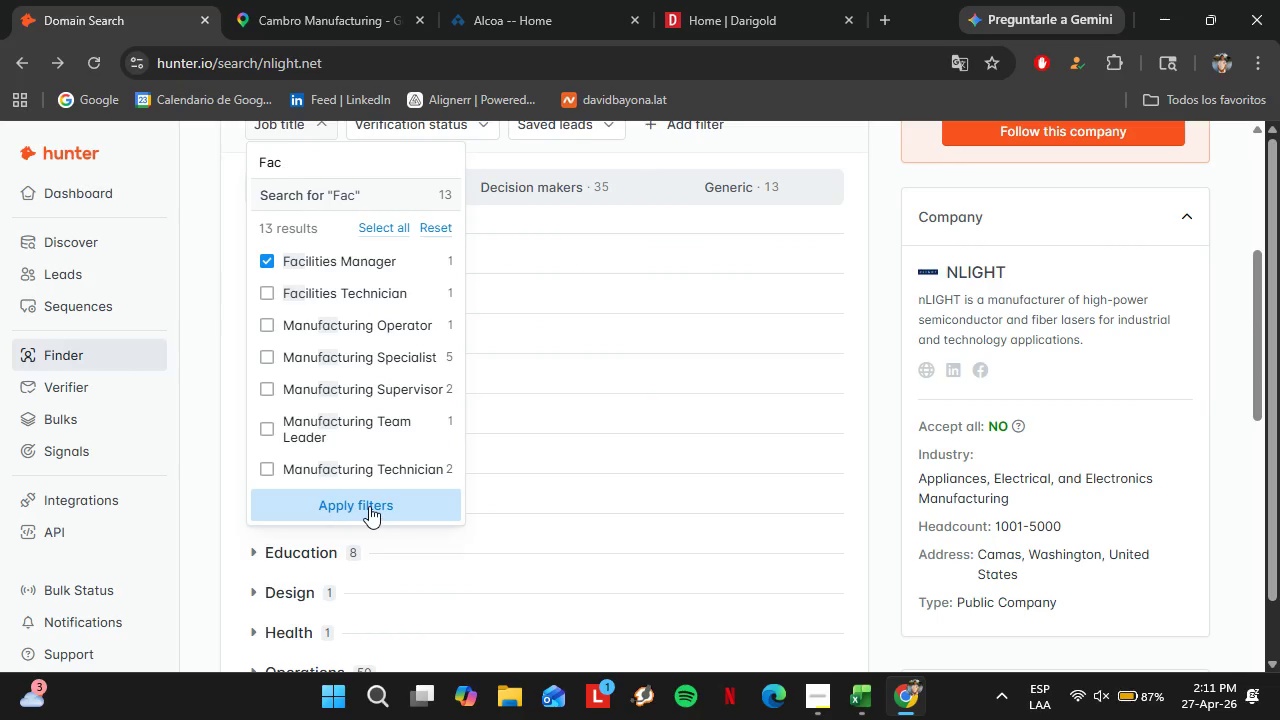 
left_click([369, 506])
 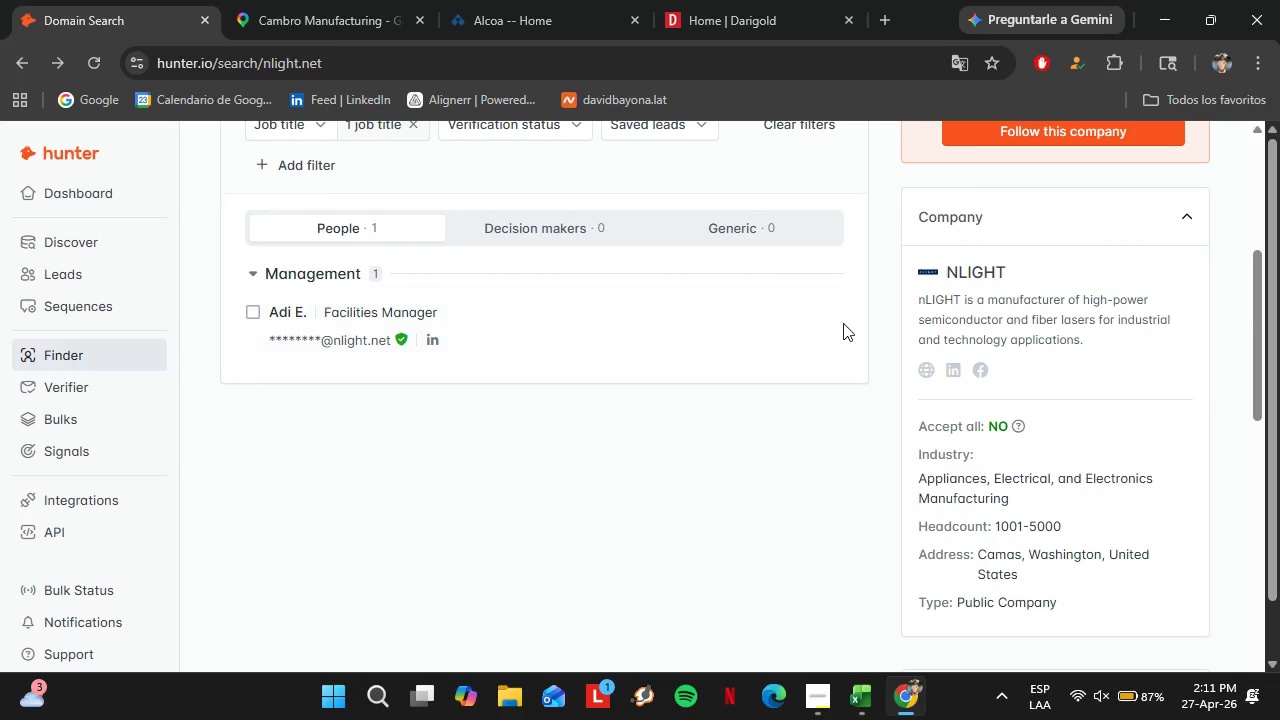 
left_click([829, 321])
 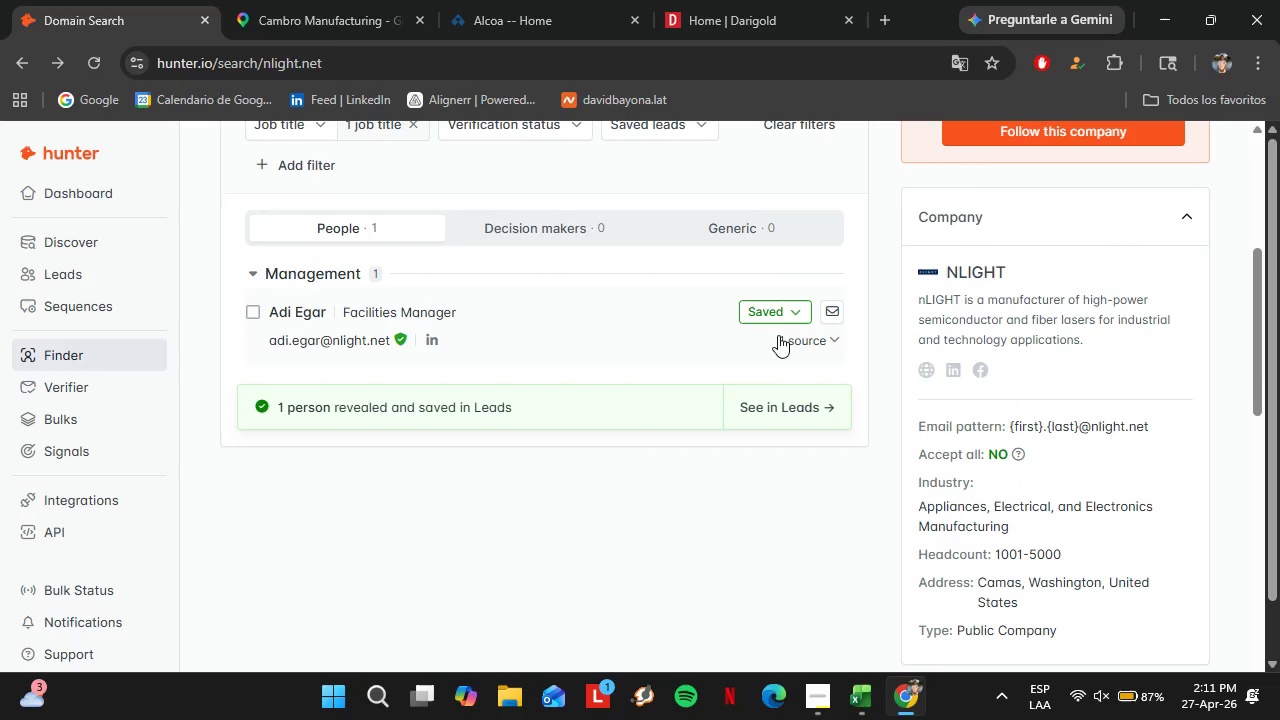 
left_click([773, 316])
 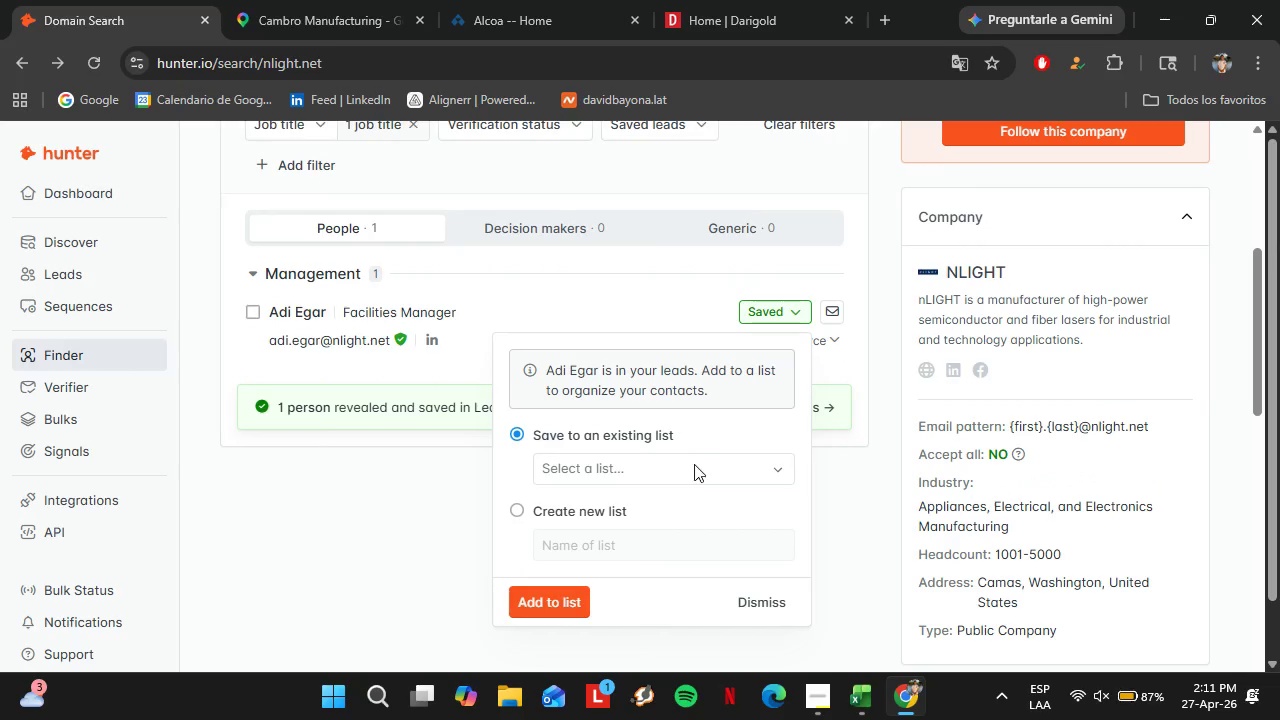 
left_click([693, 466])
 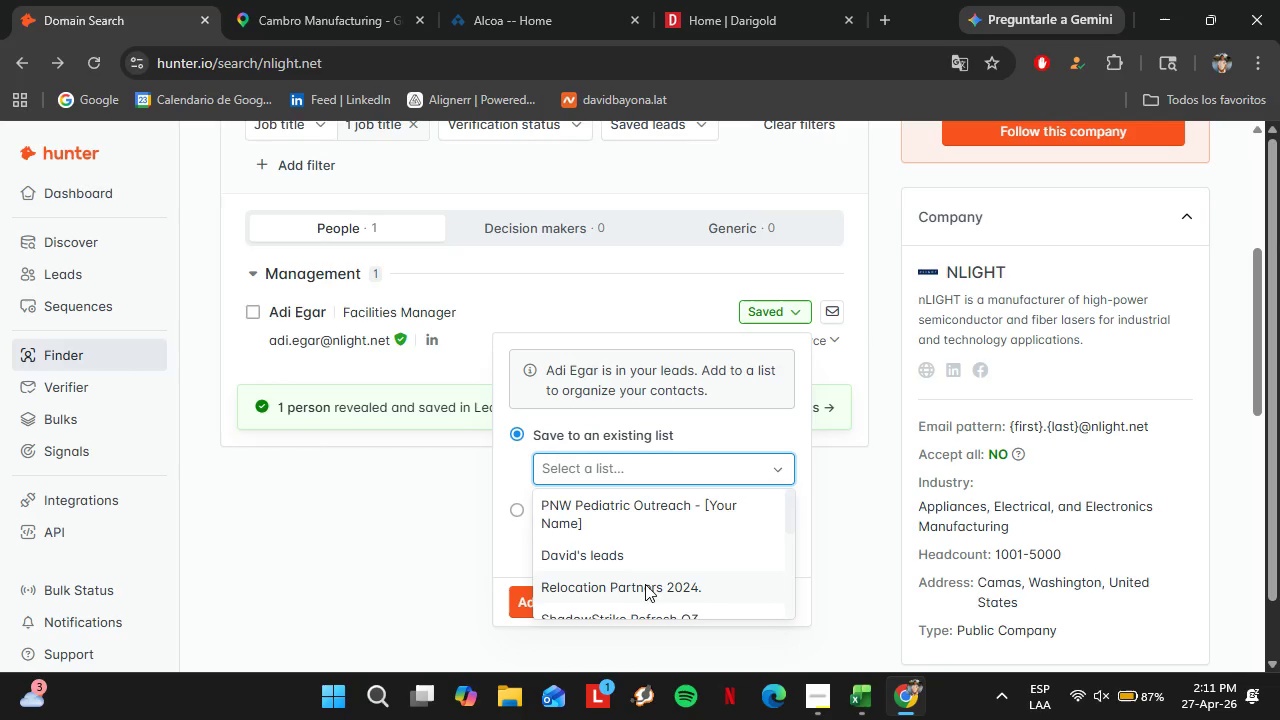 
scroll: coordinate [650, 563], scroll_direction: down, amount: 2.0
 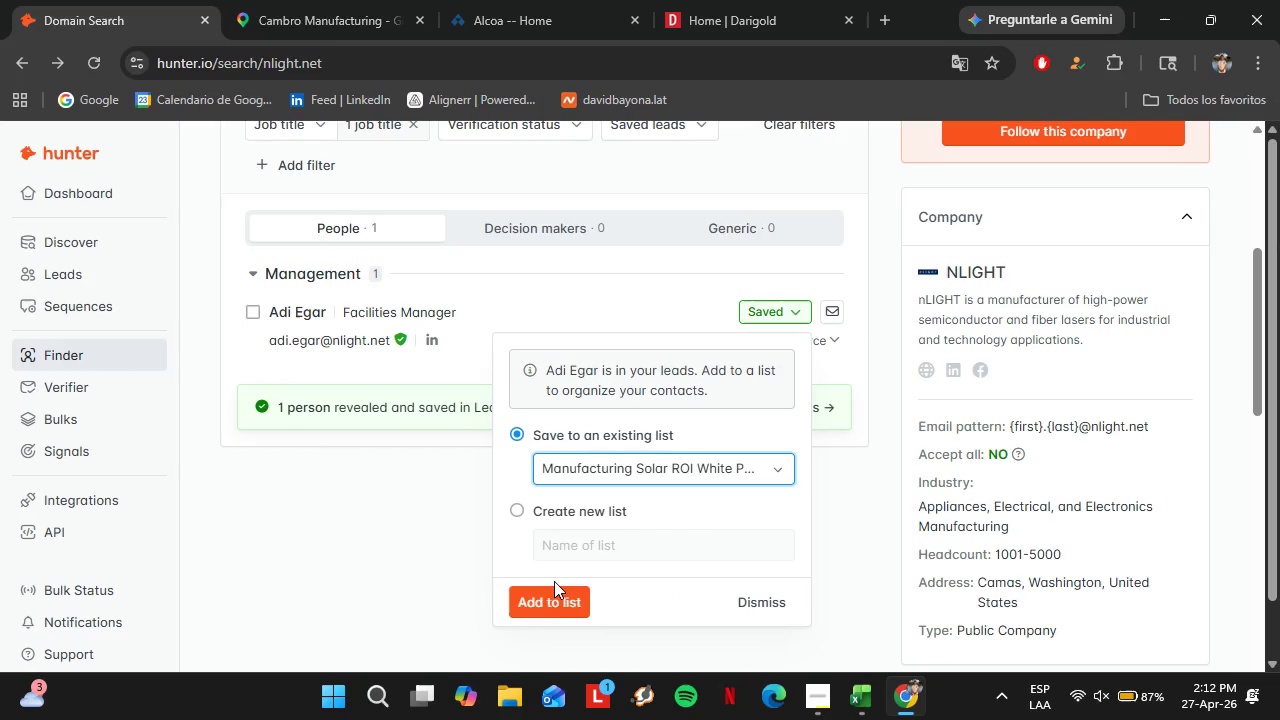 
left_click([552, 594])
 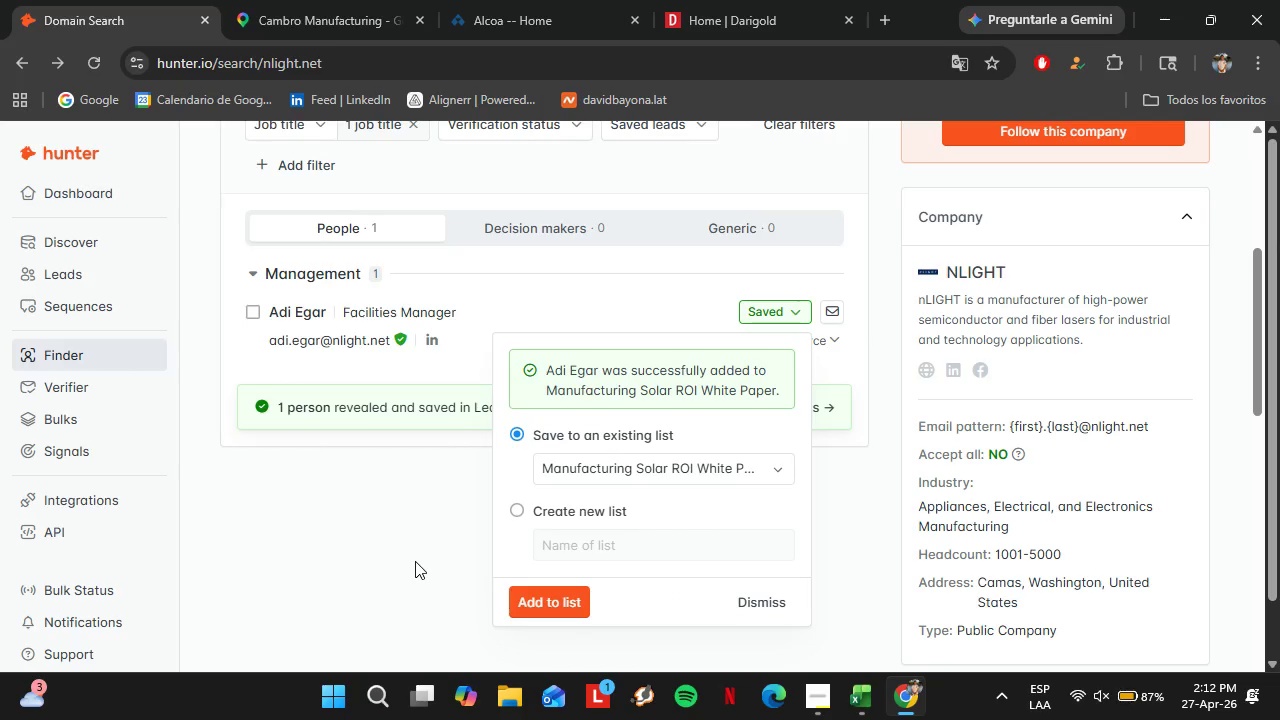 
left_click([409, 558])
 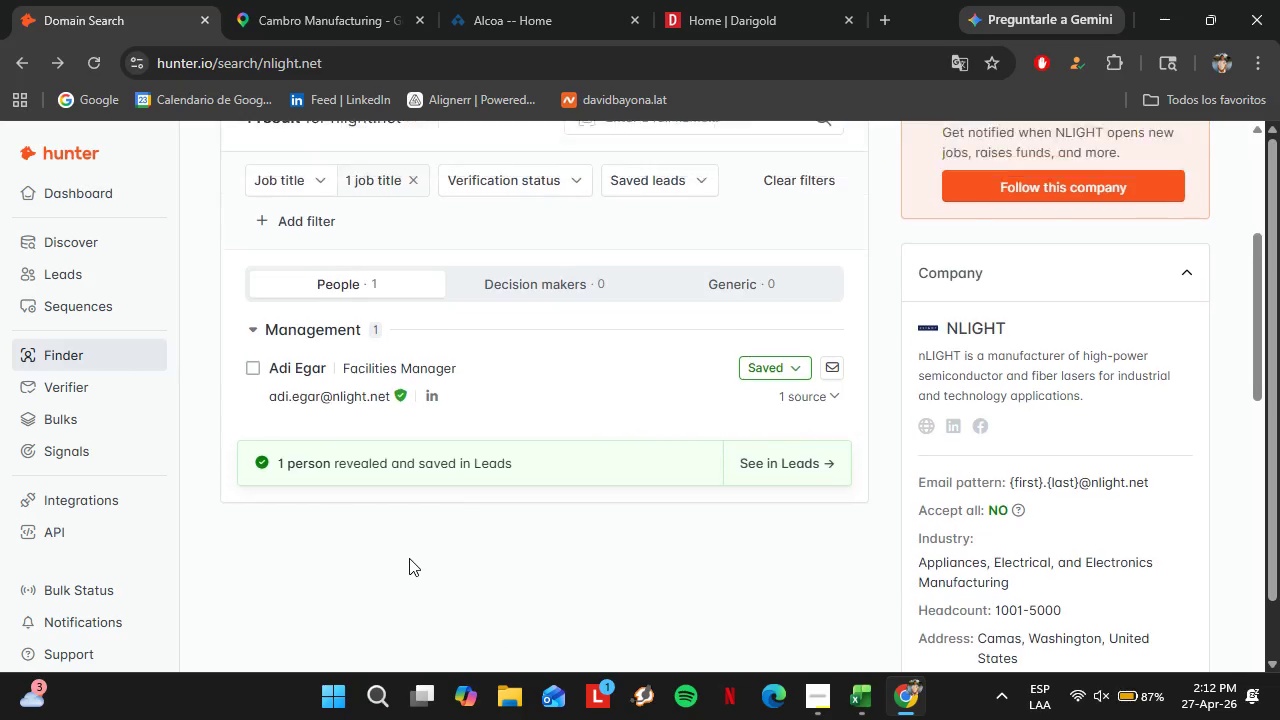 
scroll: coordinate [409, 558], scroll_direction: up, amount: 4.0
 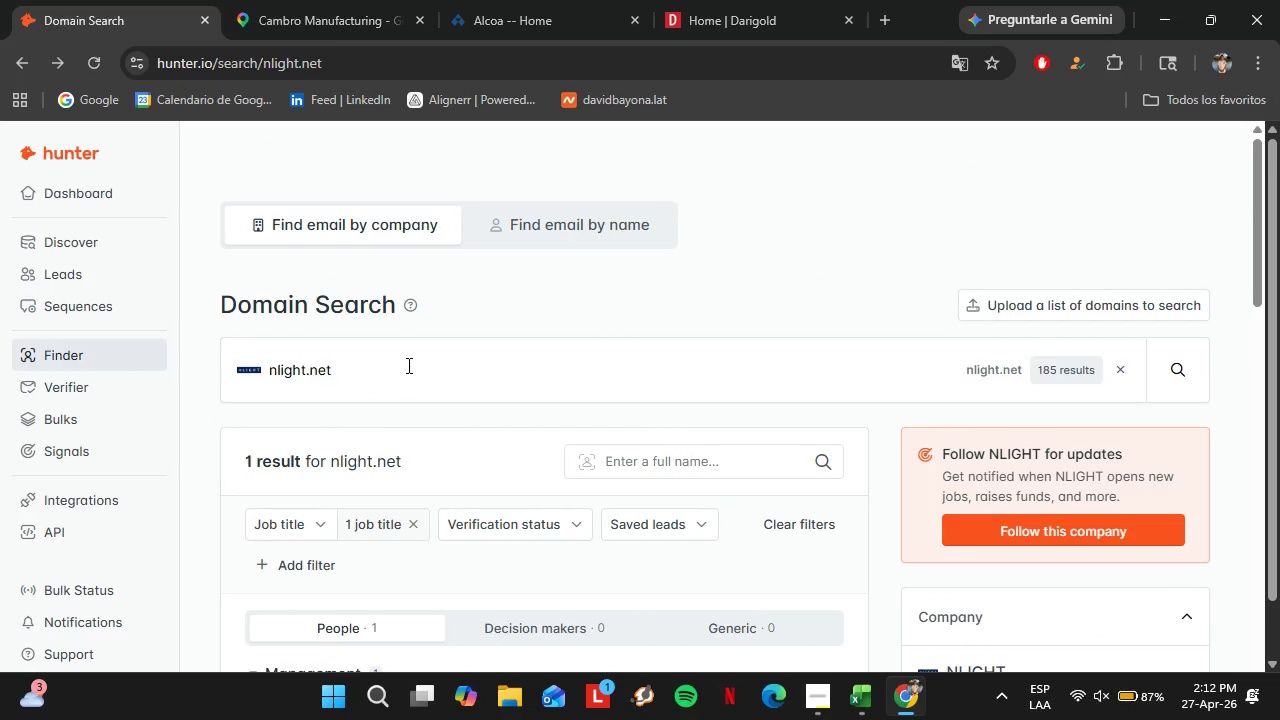 
left_click_drag(start_coordinate=[405, 365], to_coordinate=[258, 381])
 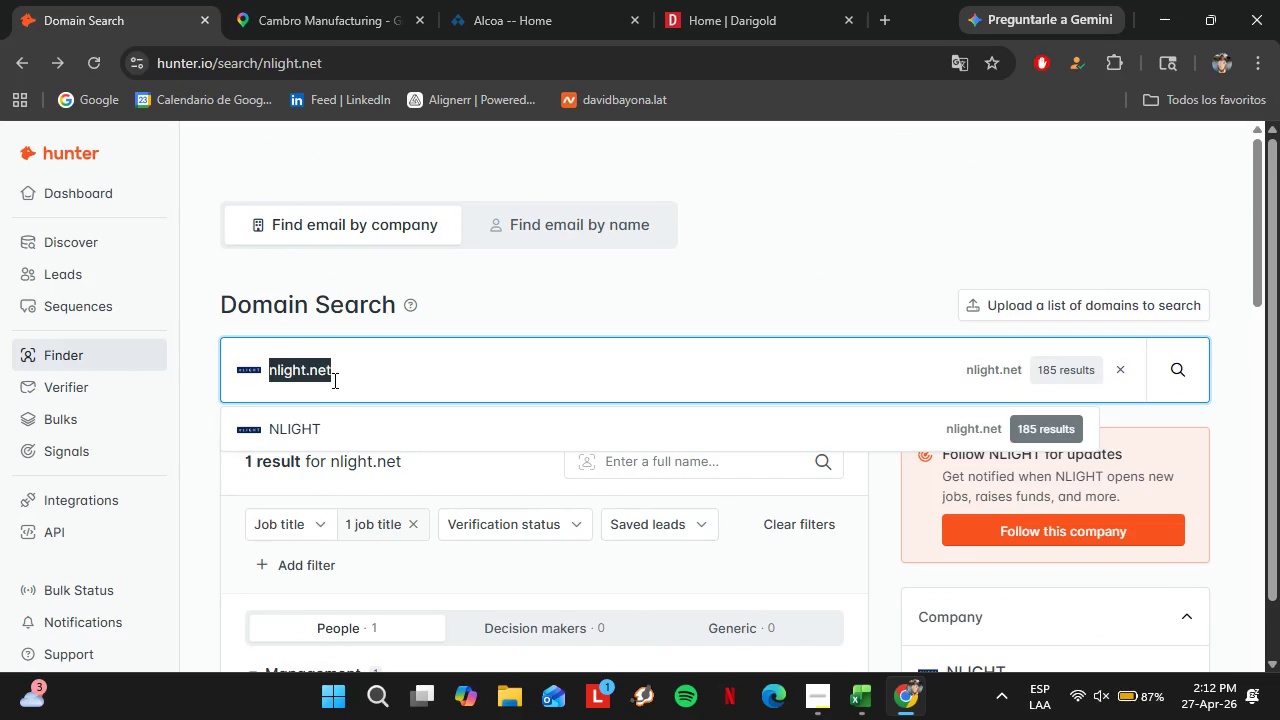 
type(fk)
key(Backspace)
type(lir.com)
 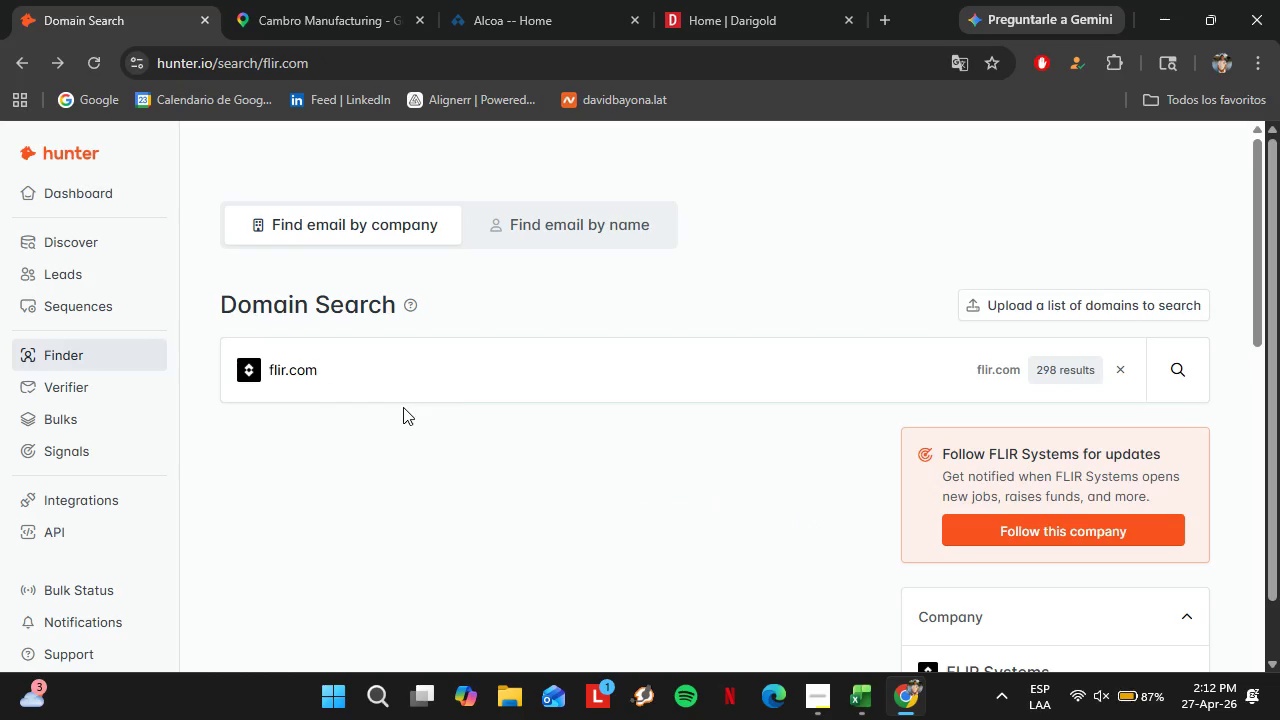 
scroll: coordinate [341, 355], scroll_direction: down, amount: 4.0
 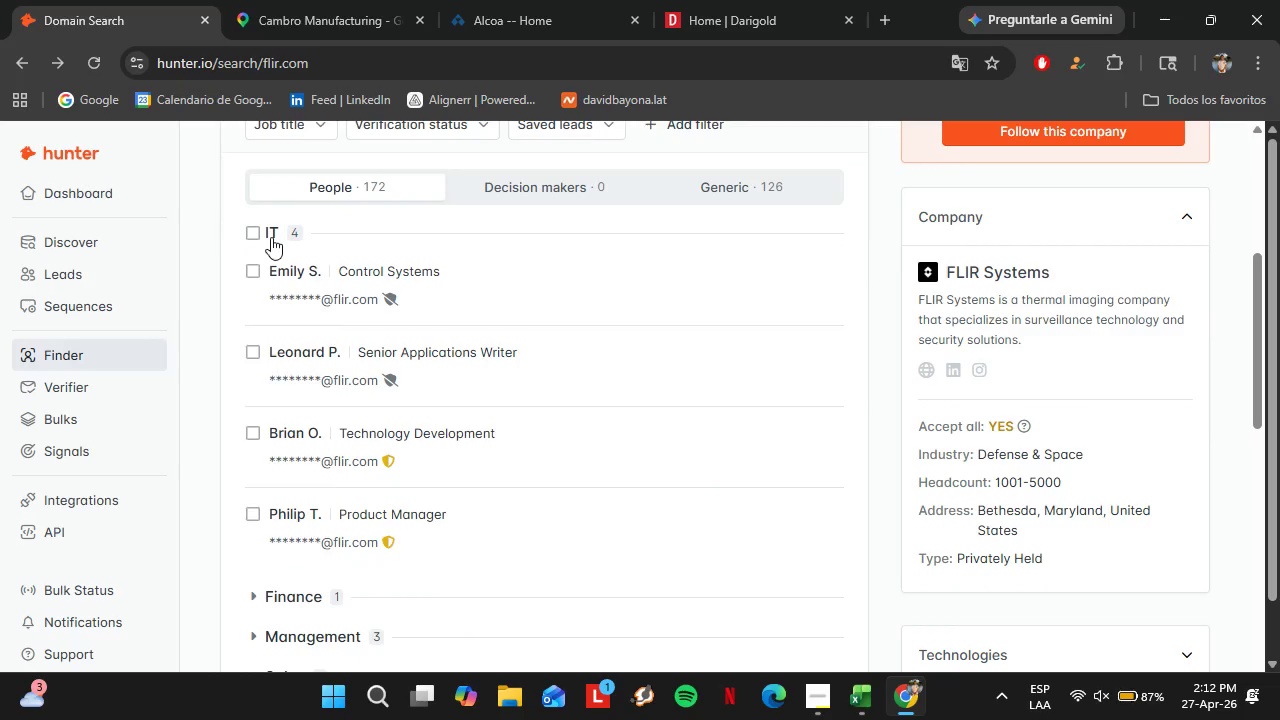 
left_click([271, 236])
 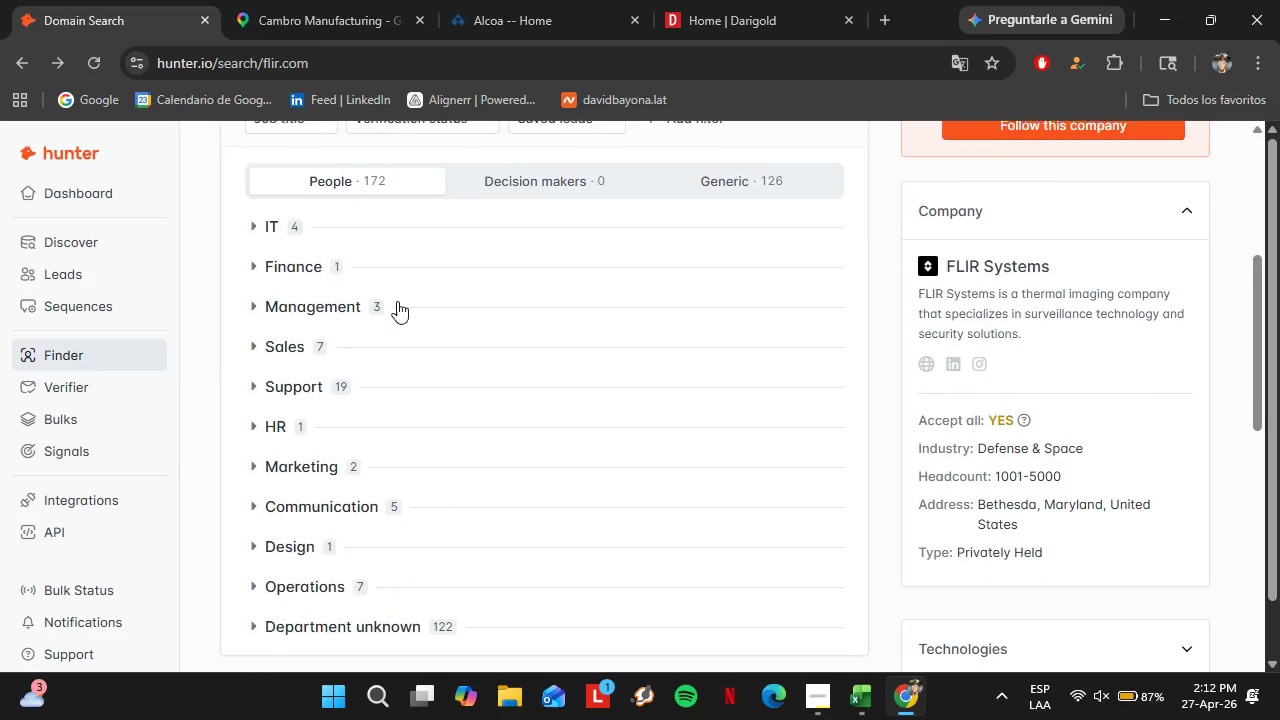 
scroll: coordinate [396, 303], scroll_direction: down, amount: 2.0
 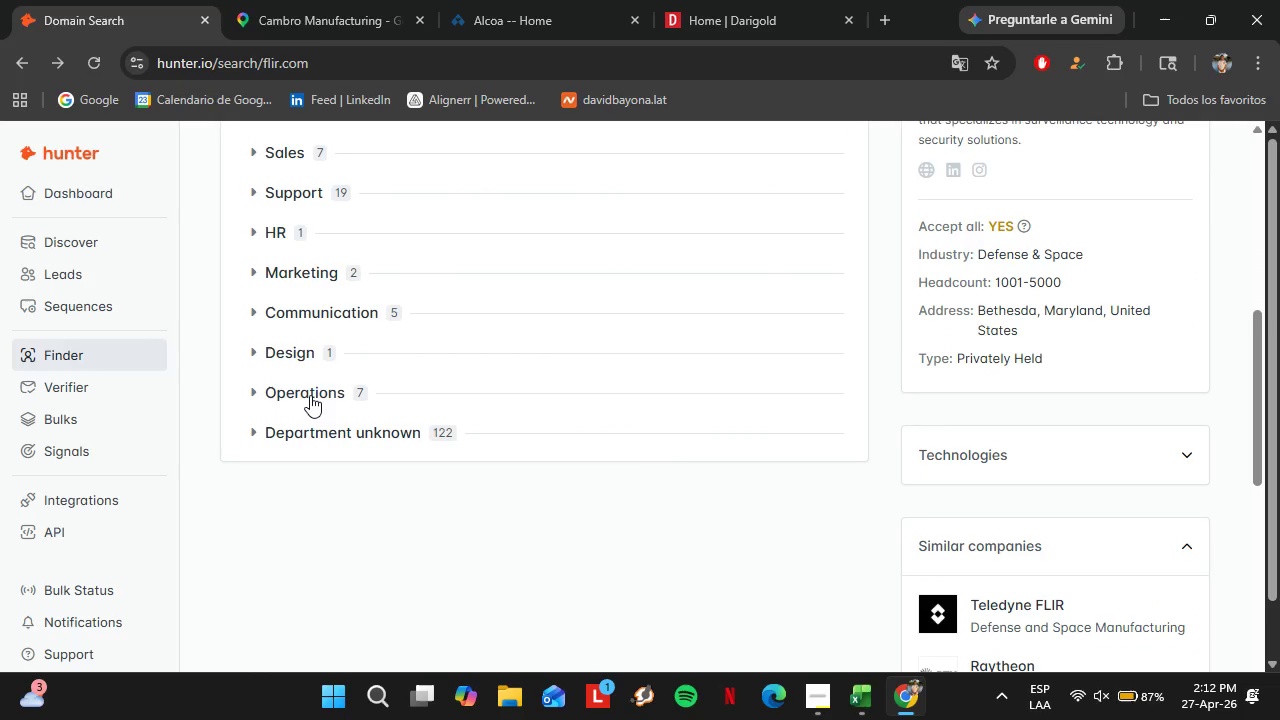 
left_click([310, 395])
 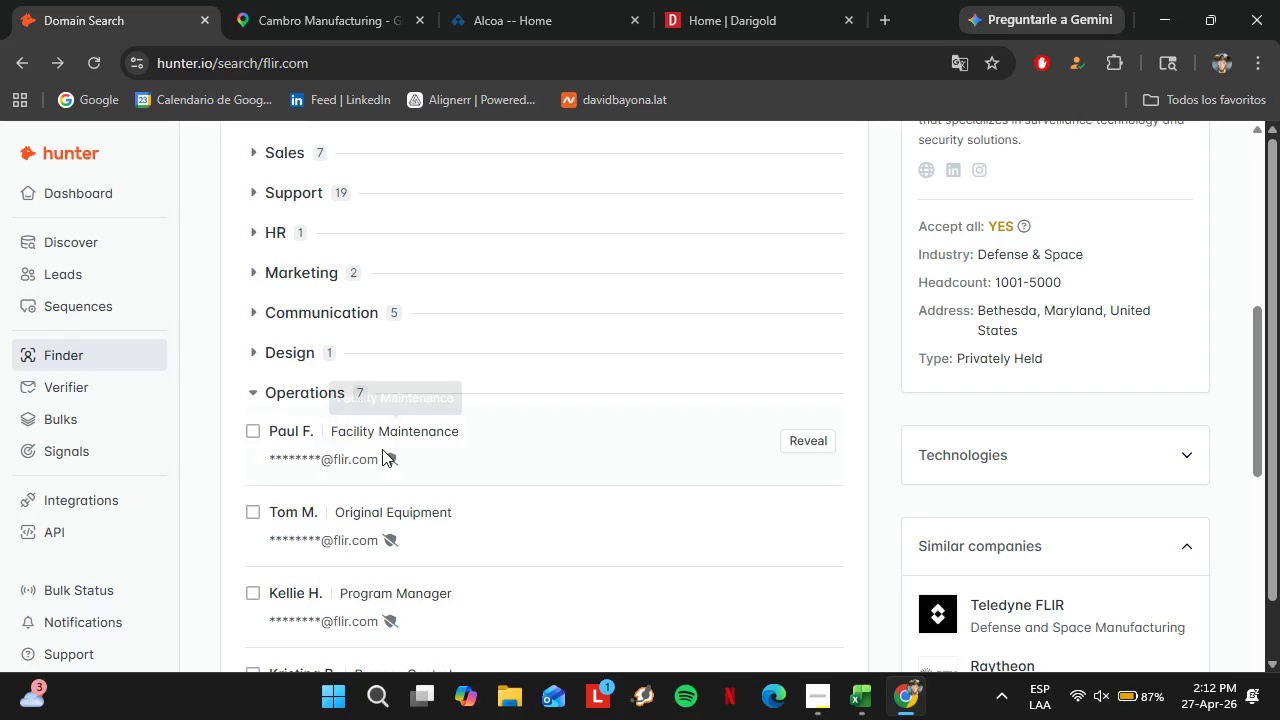 
scroll: coordinate [383, 450], scroll_direction: down, amount: 2.0
 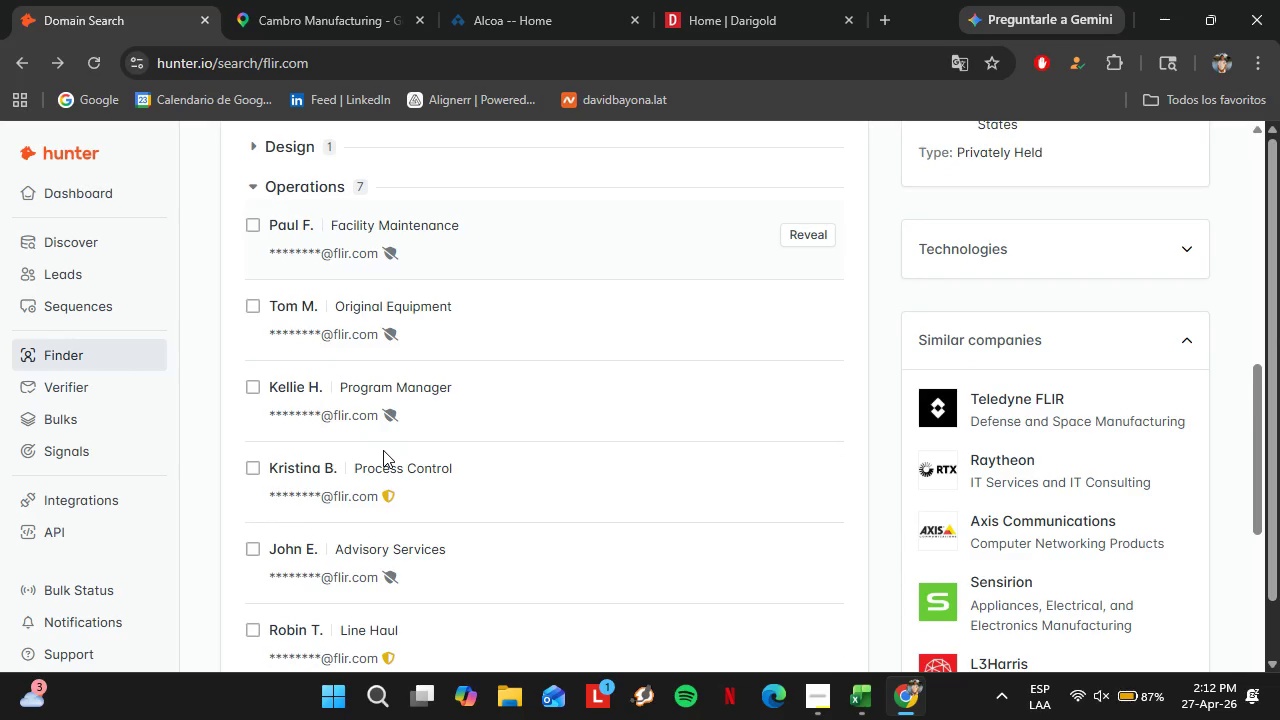 
scroll: coordinate [383, 450], scroll_direction: up, amount: 4.0
 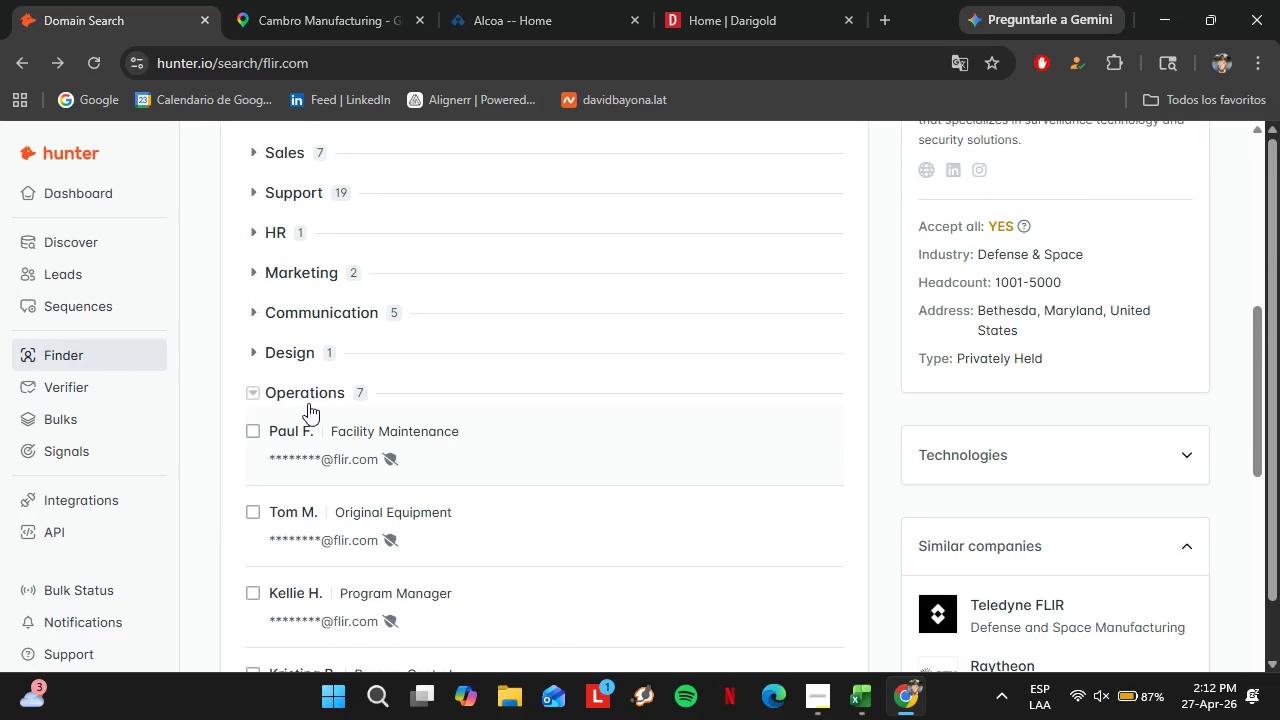 
left_click([304, 397])
 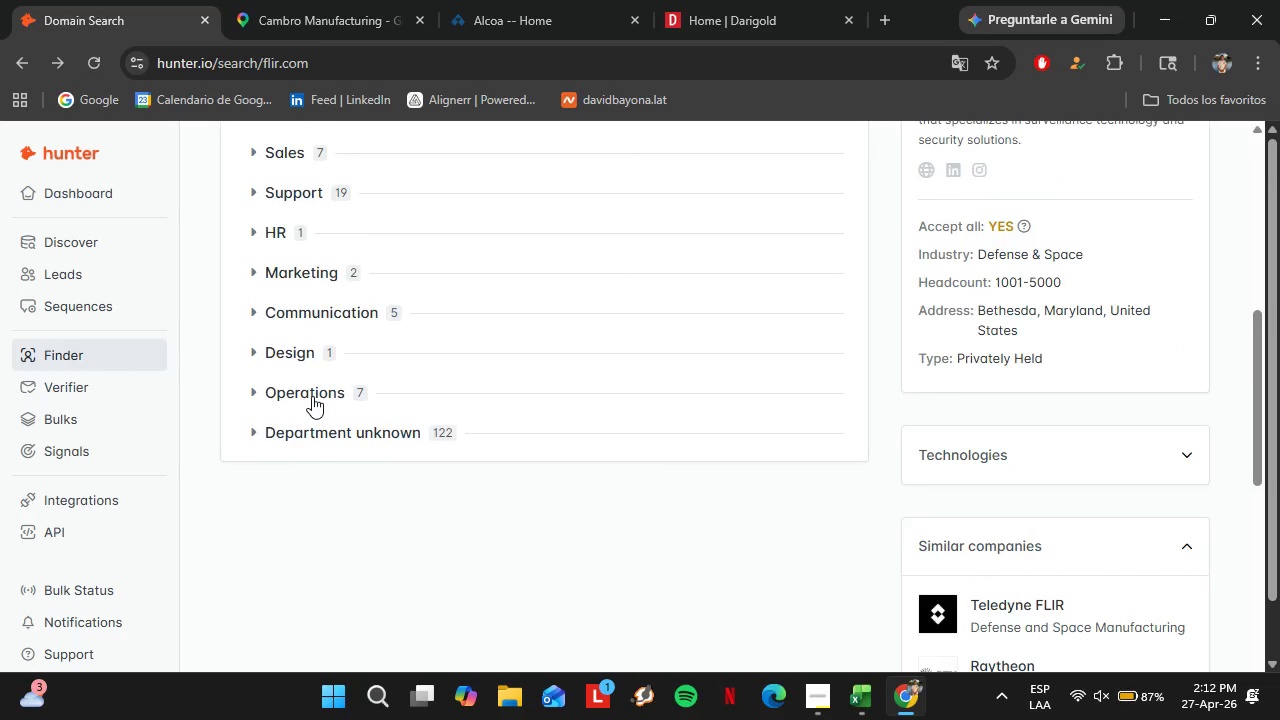 
scroll: coordinate [315, 393], scroll_direction: up, amount: 6.0
 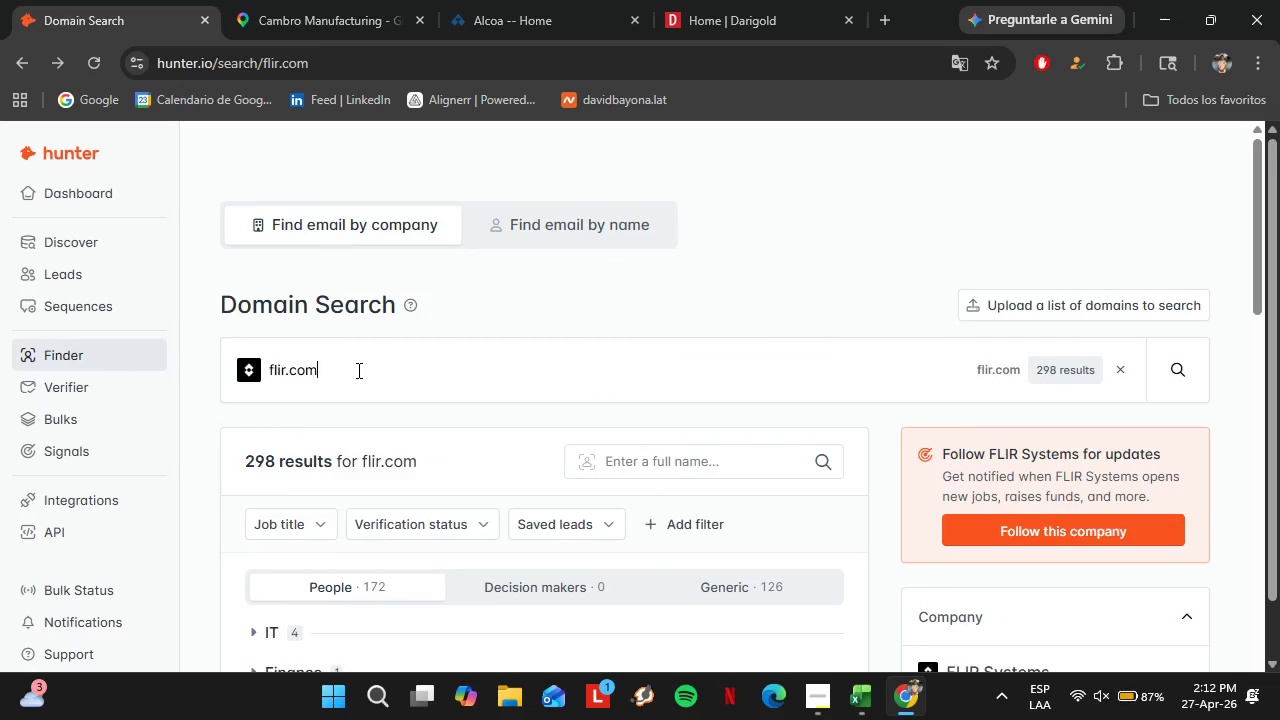 
left_click_drag(start_coordinate=[358, 370], to_coordinate=[249, 370])
 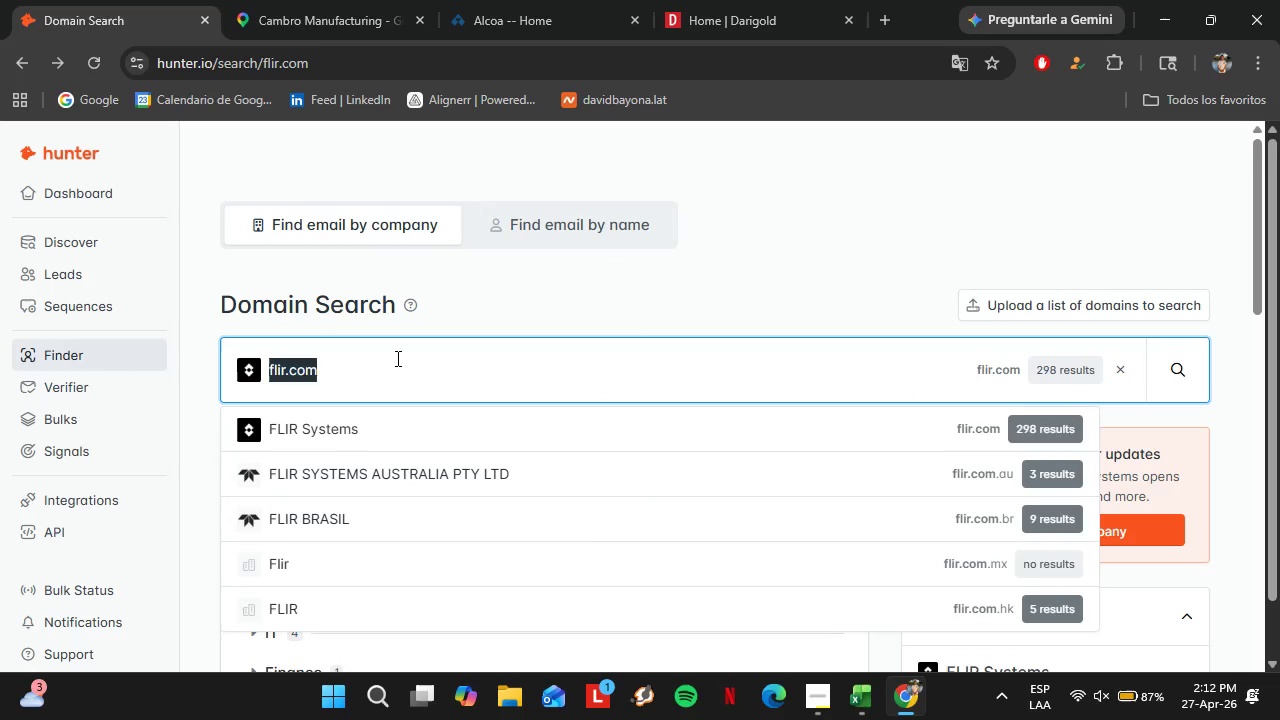 
type(precisioncastparts.com)
 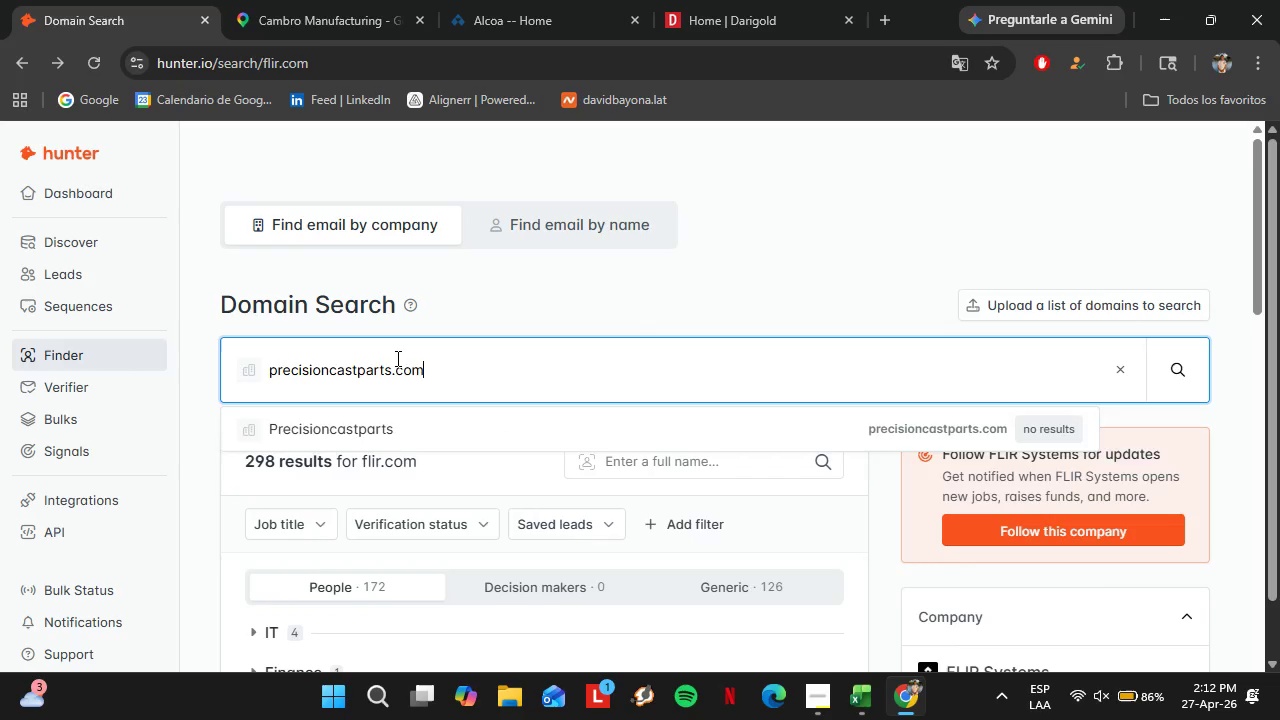 
key(Enter)
 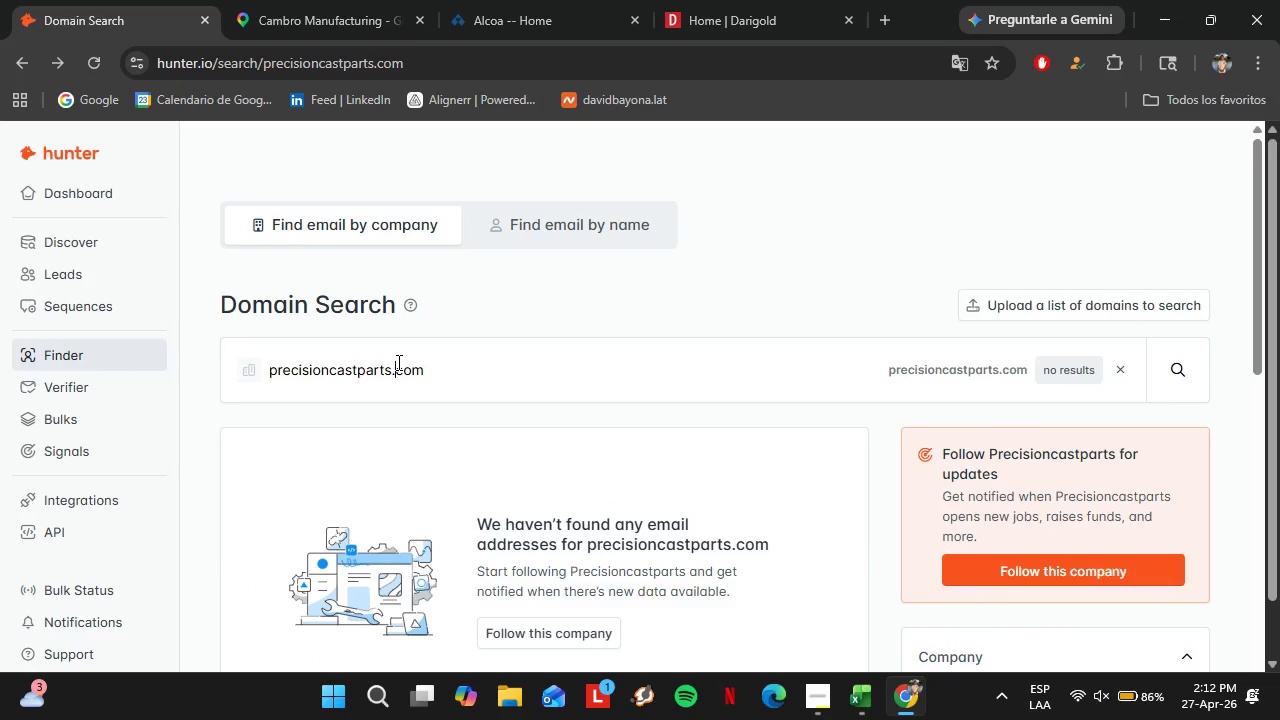 
double_click([397, 361])
 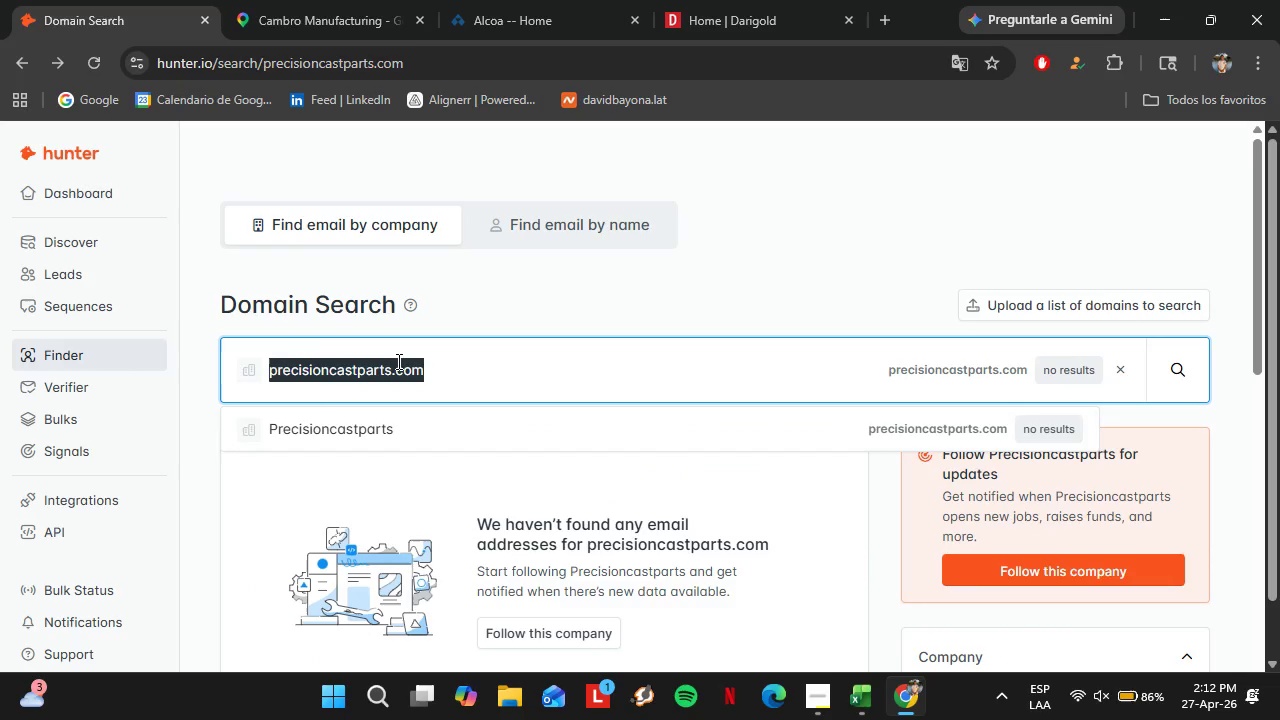 
triple_click([397, 361])
 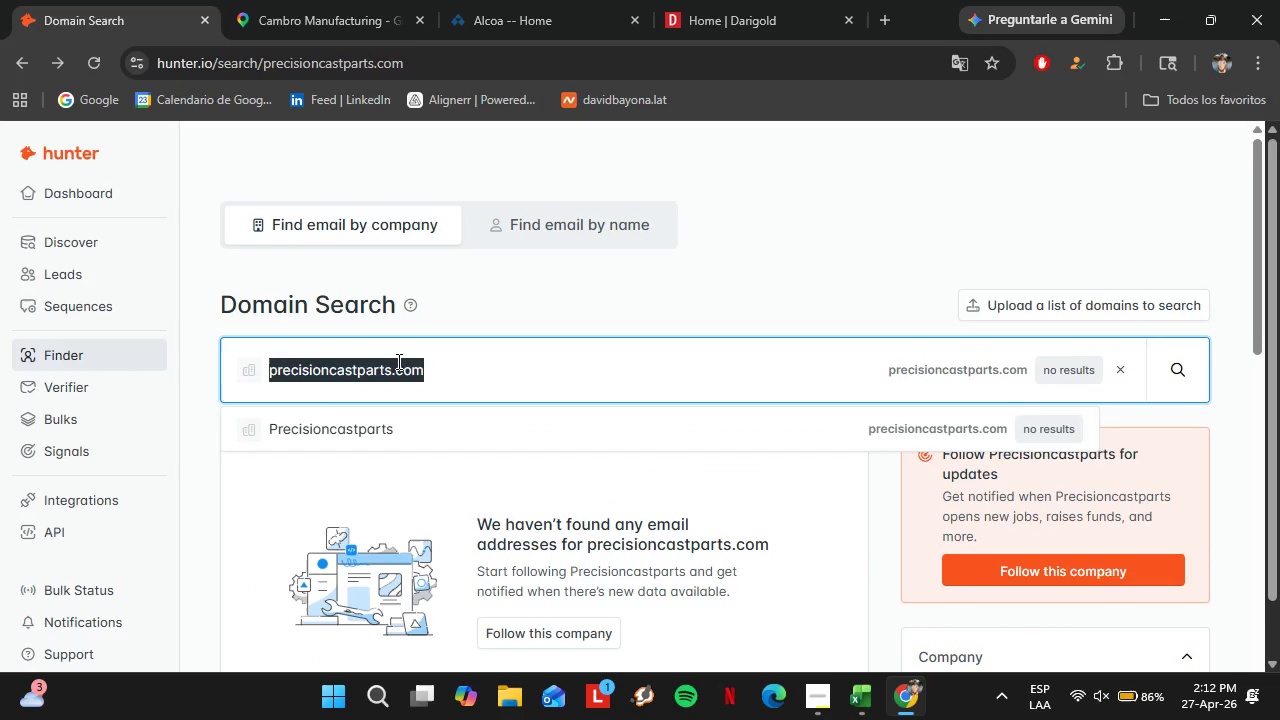 
wait(5.5)
 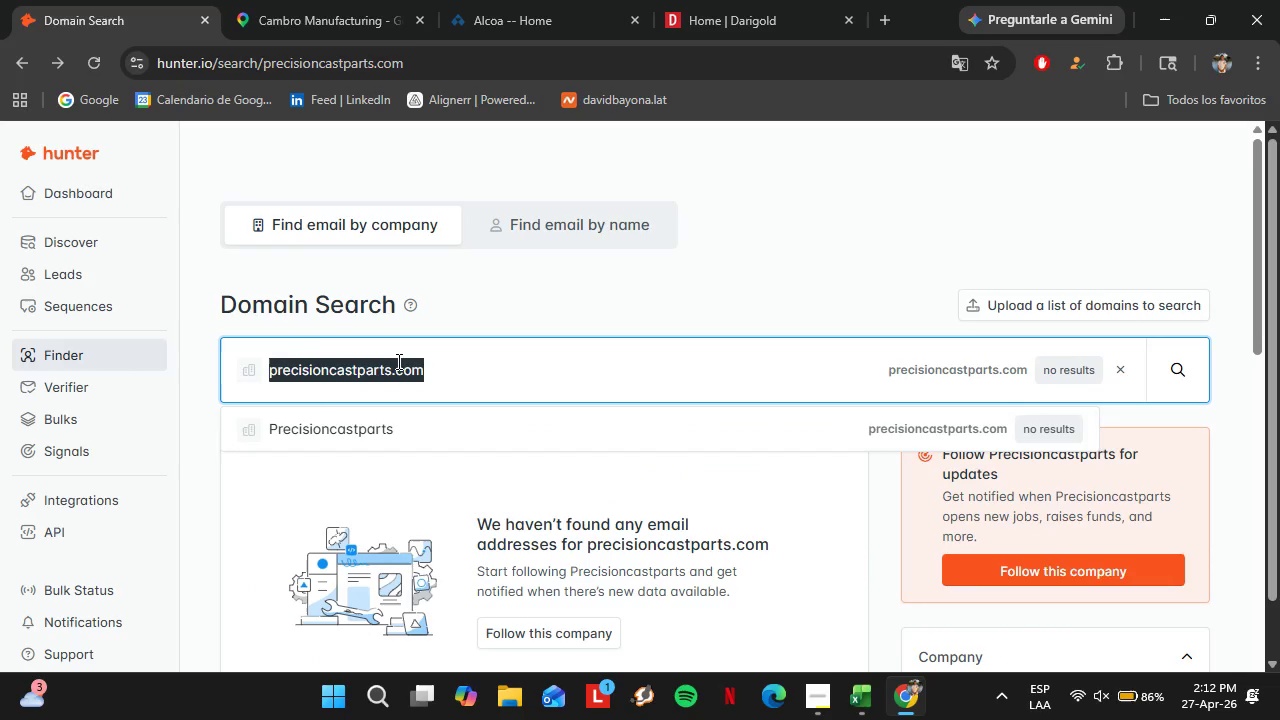 
type(colun)
key(Backspace)
type(mbiatribal)
 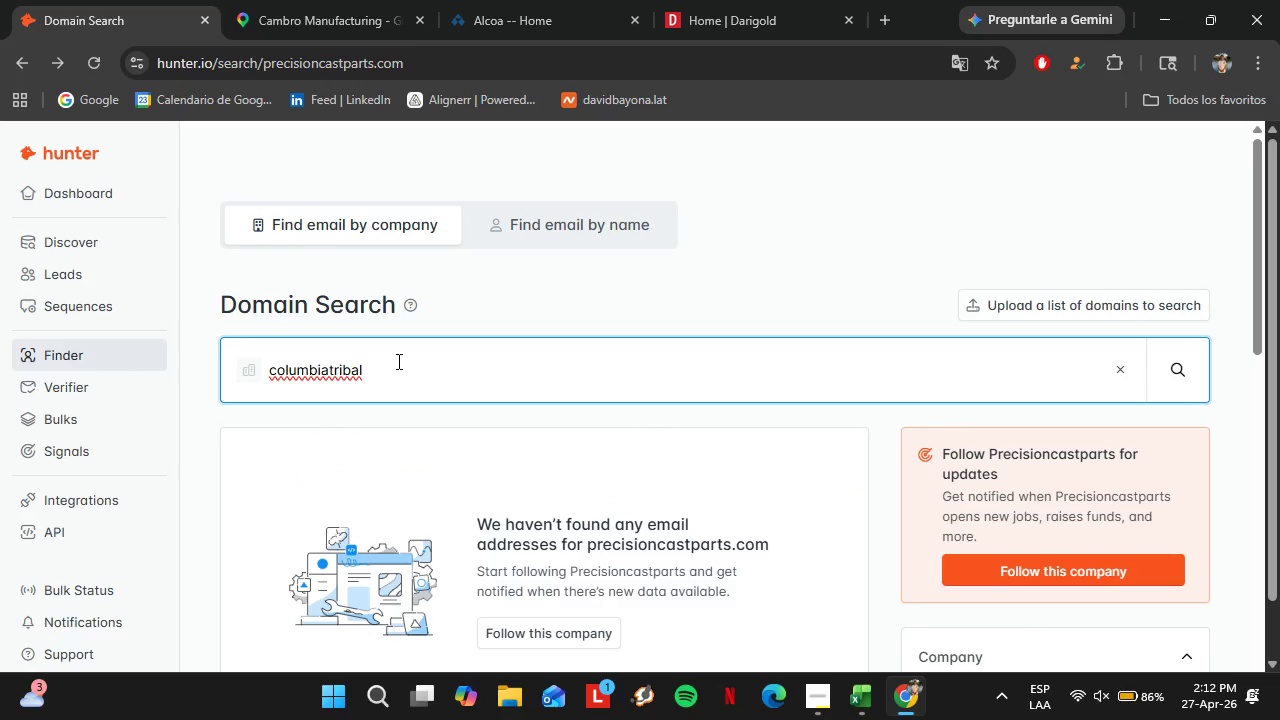 
type(fish.com)
 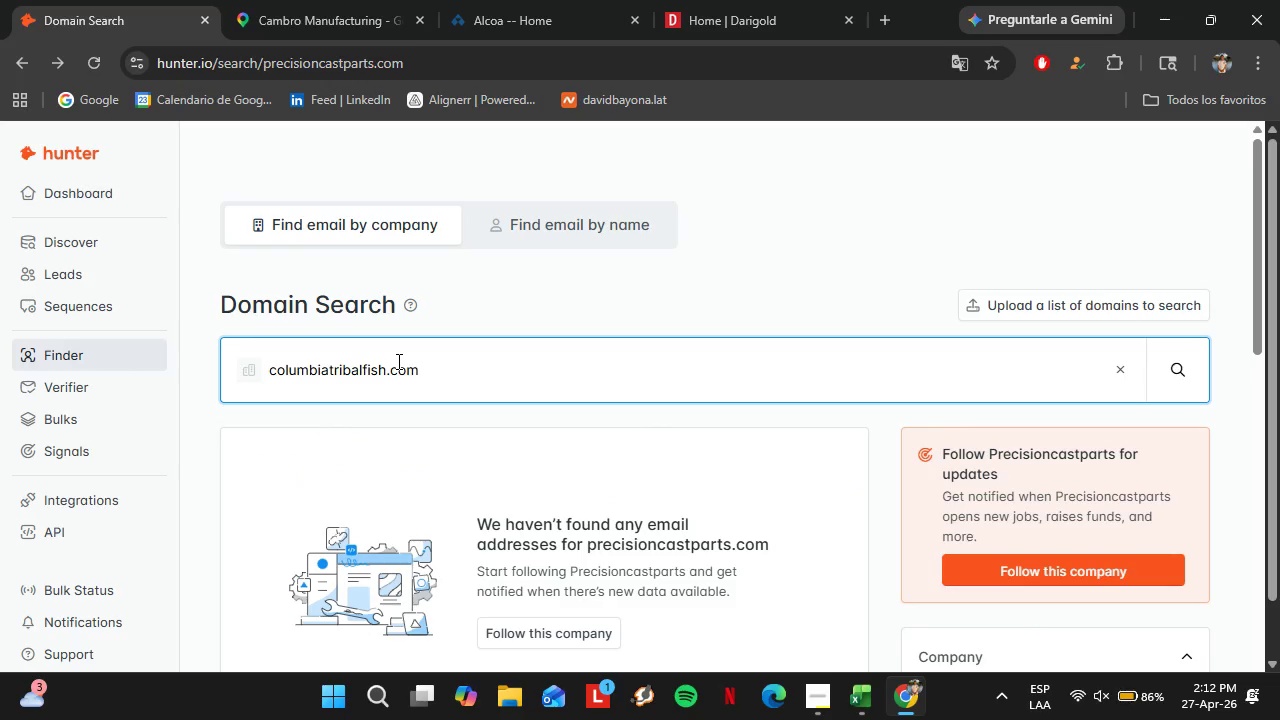 
key(Enter)
 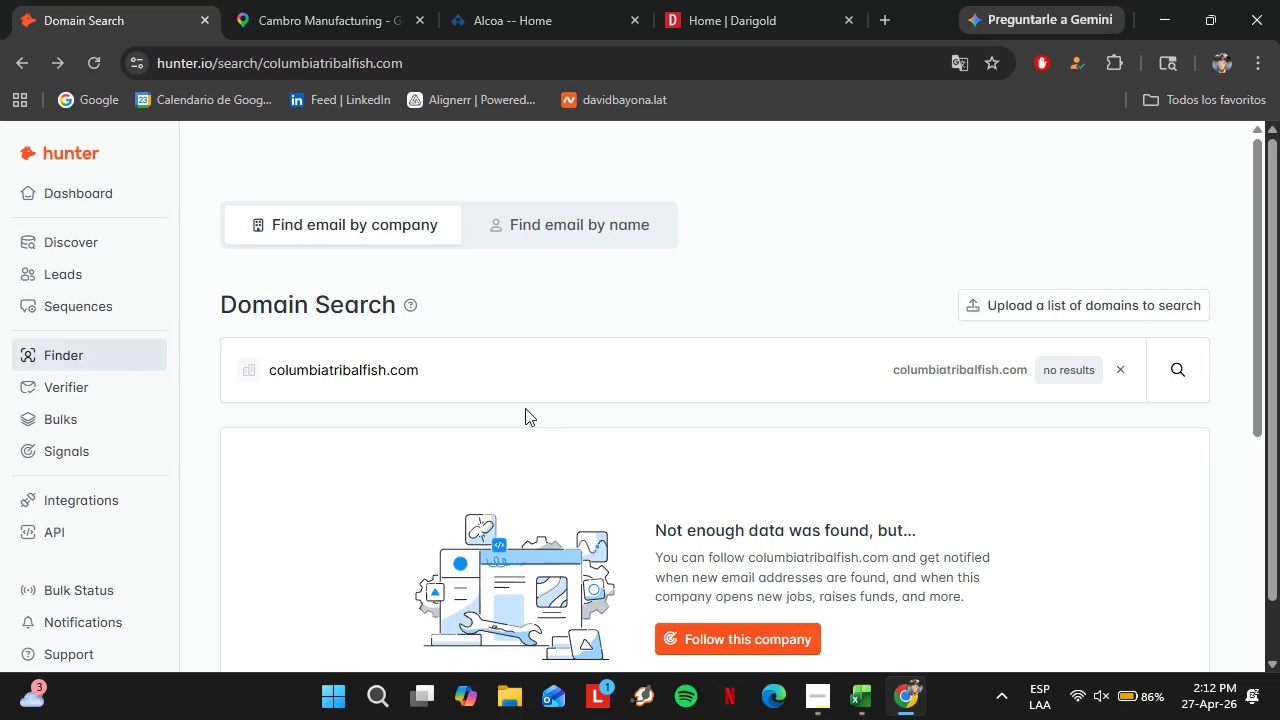 
double_click([477, 364])
 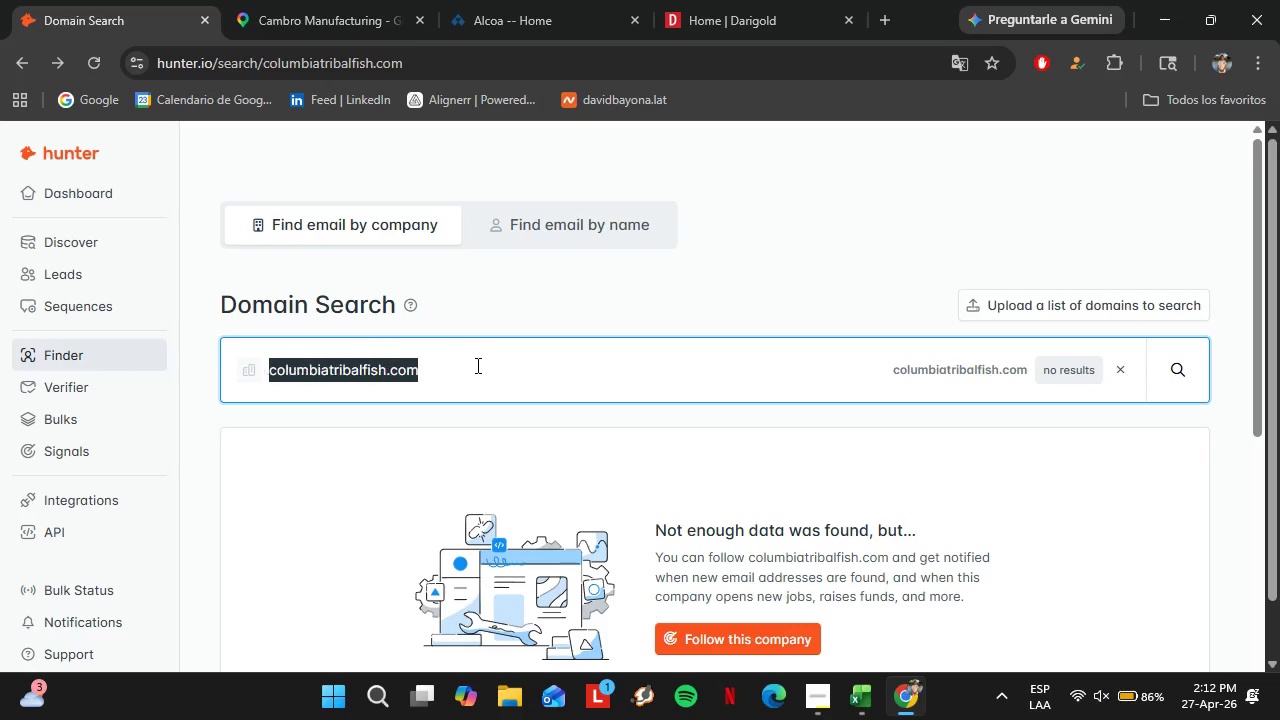 
triple_click([477, 364])
 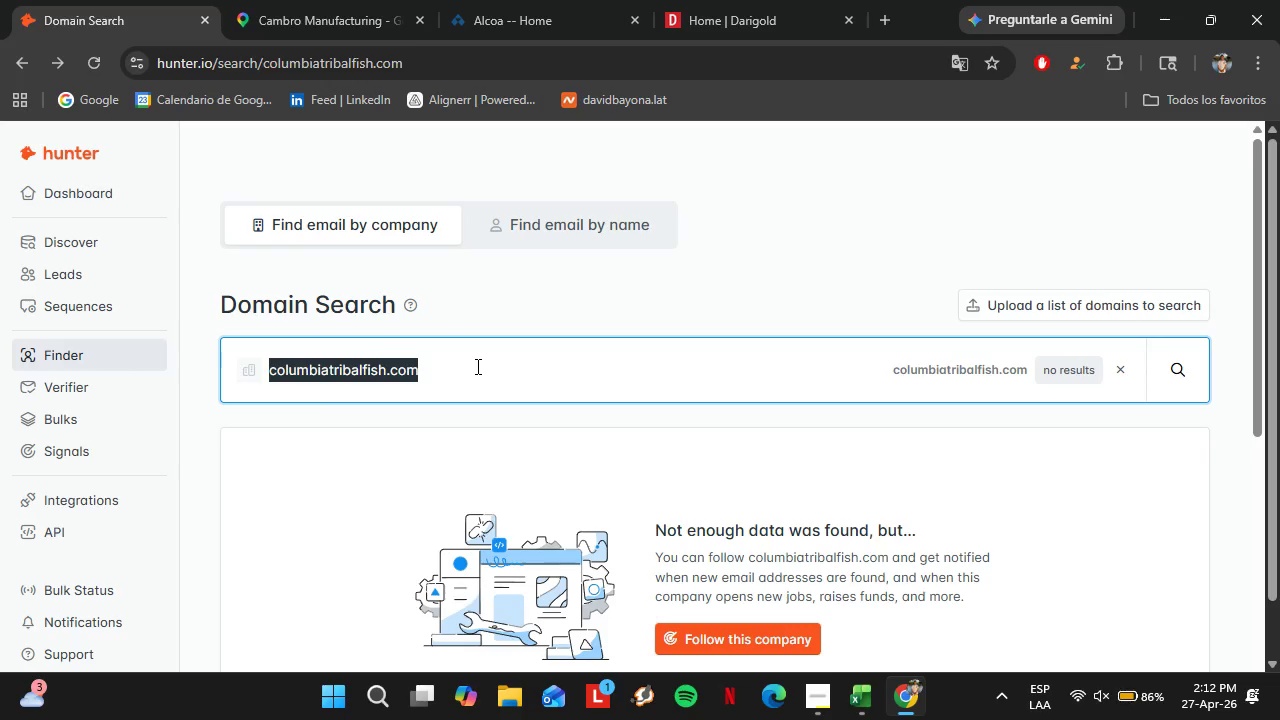 
type(willamettevalle)
 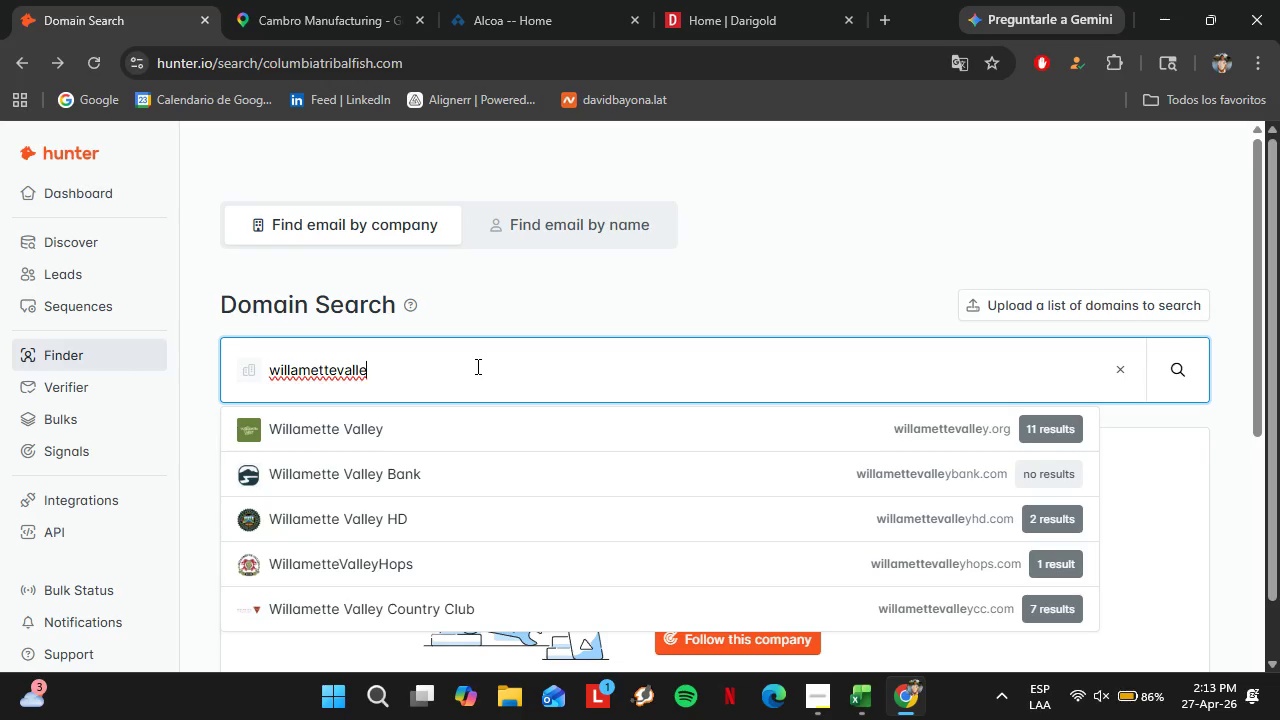 
type(yvineyards.com)
 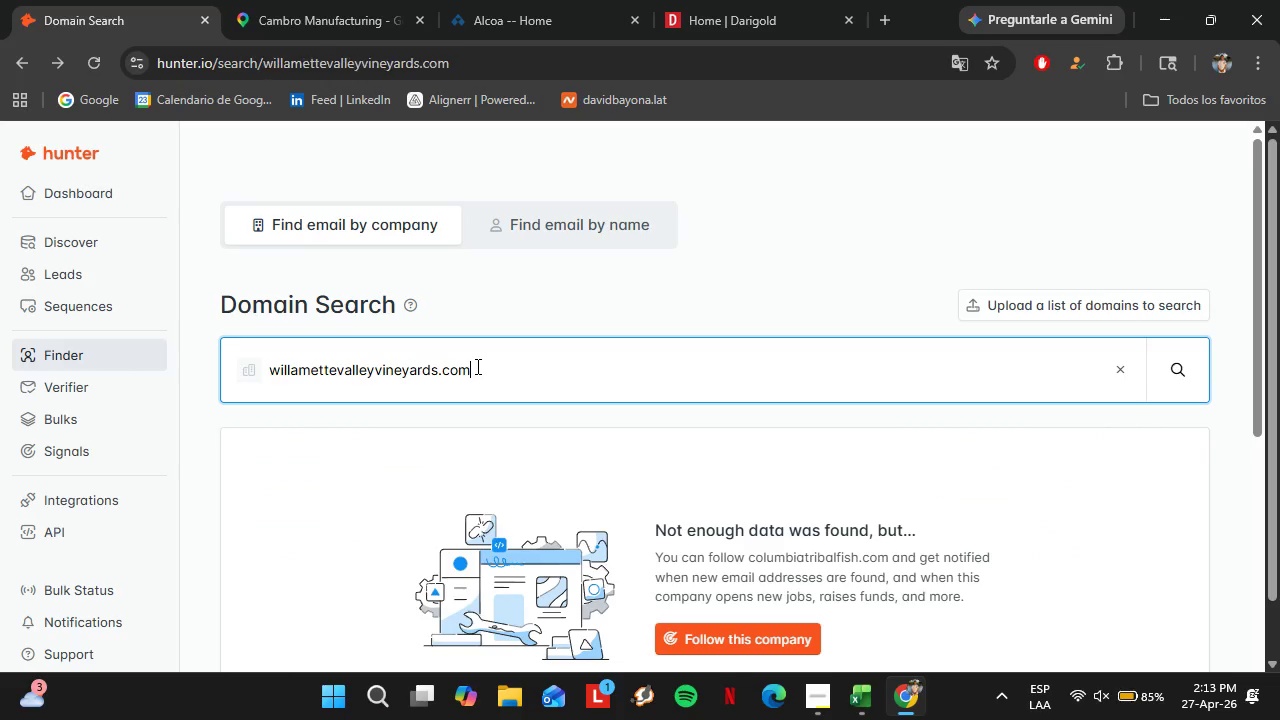 
key(Enter)
 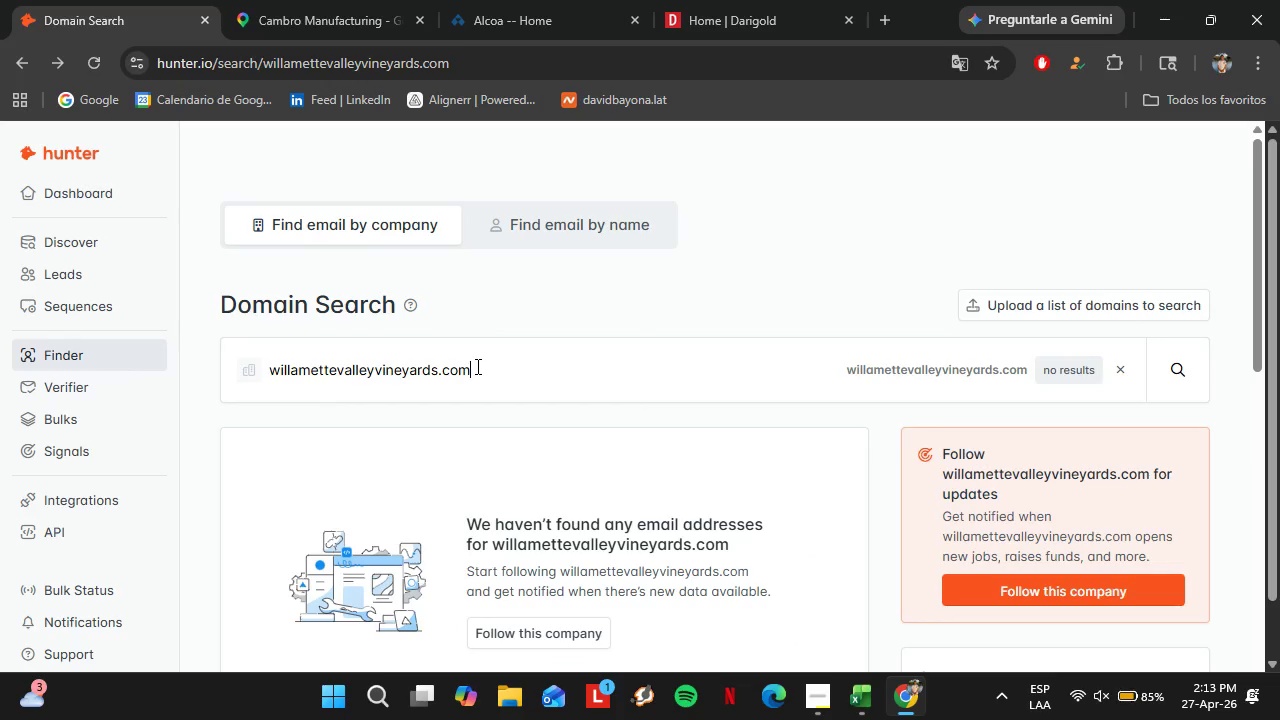 
double_click([476, 366])
 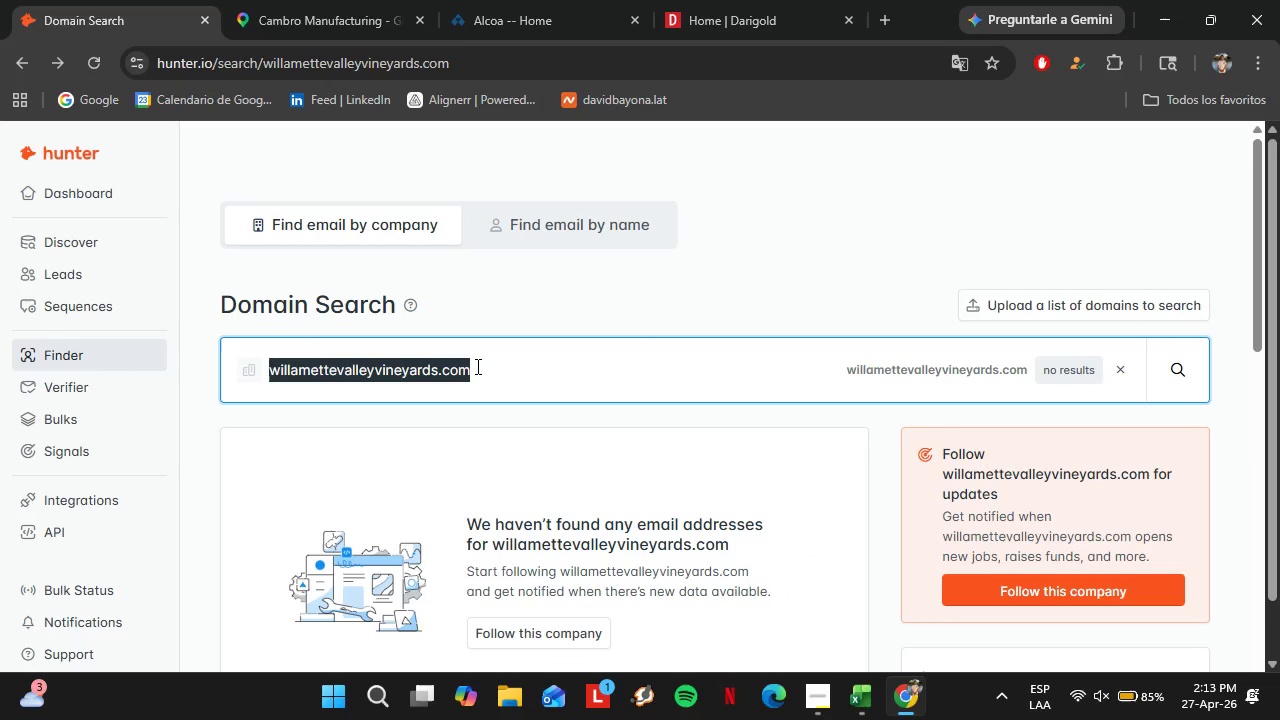 
triple_click([476, 366])
 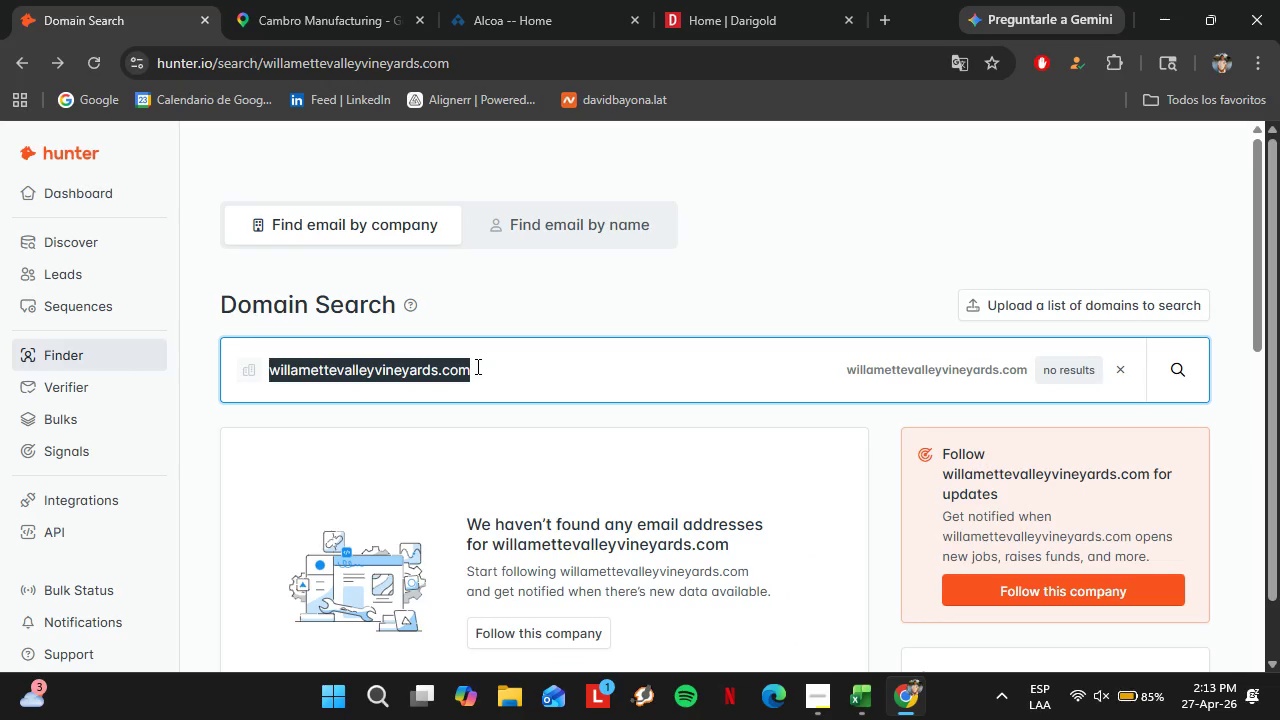 
type(scha)
key(Backspace)
type(wabe.com)
 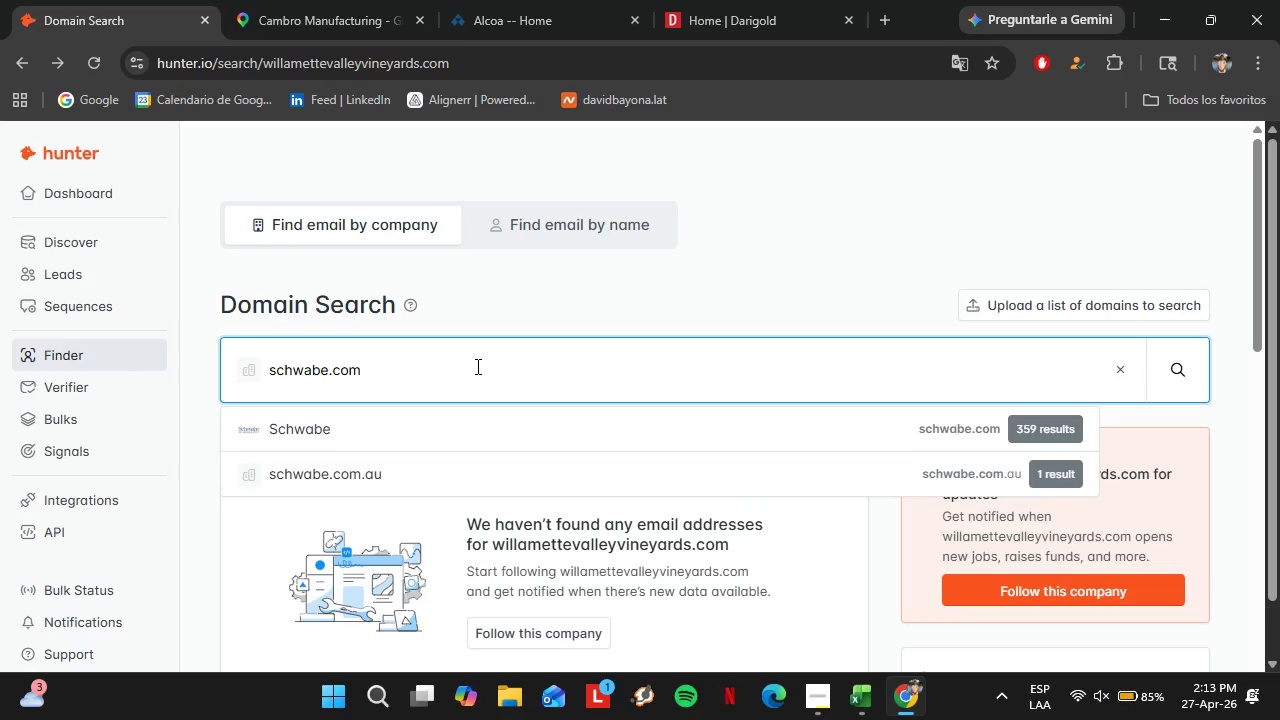 
key(ArrowDown)
 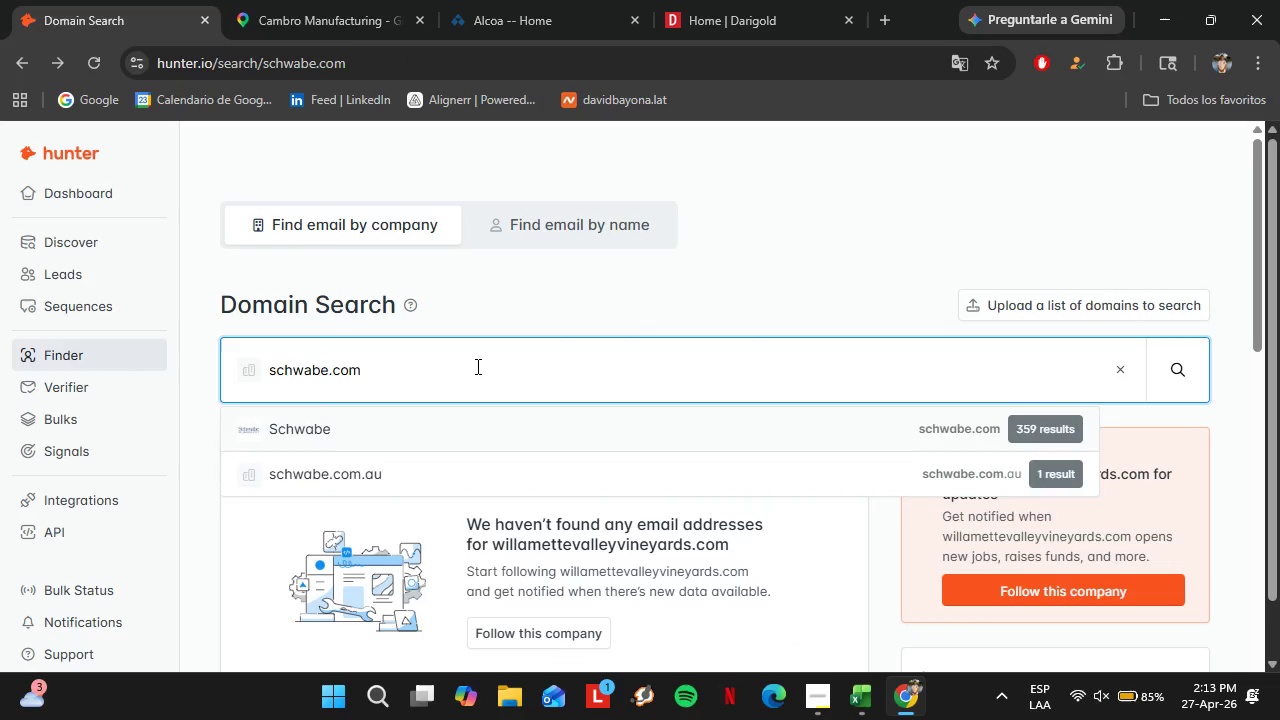 
key(Enter)
 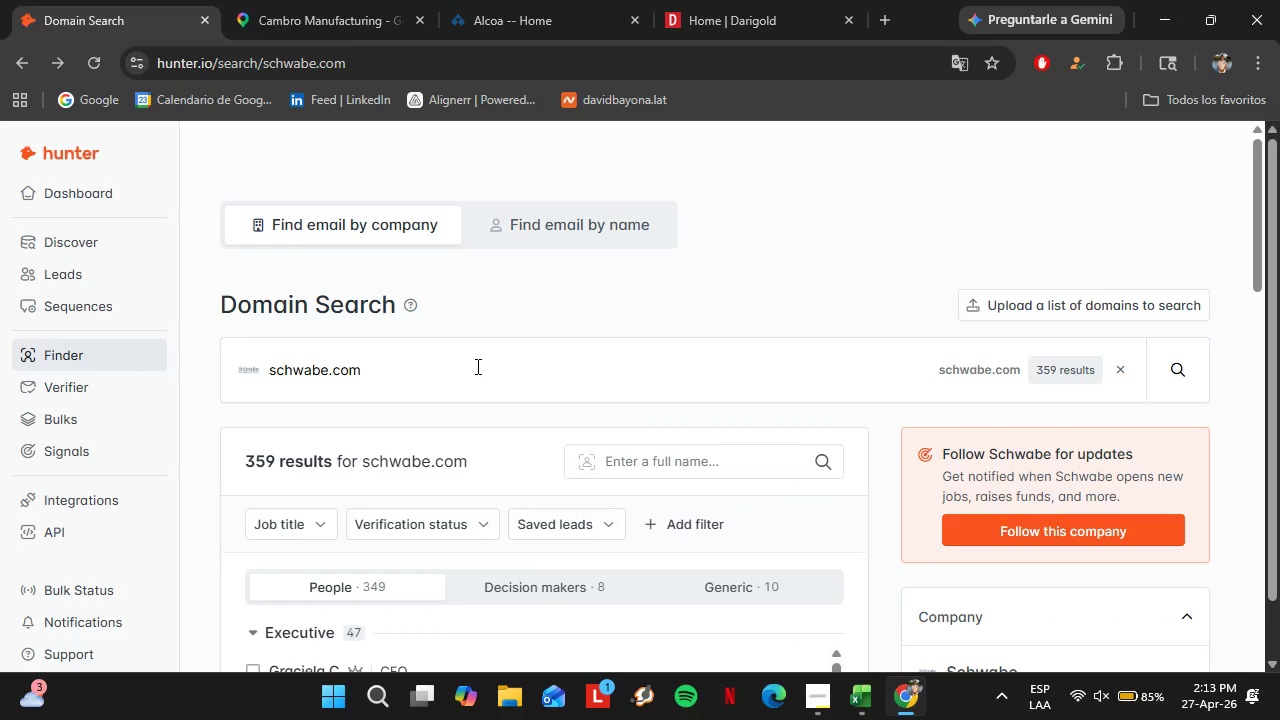 
scroll: coordinate [564, 448], scroll_direction: down, amount: 4.0
 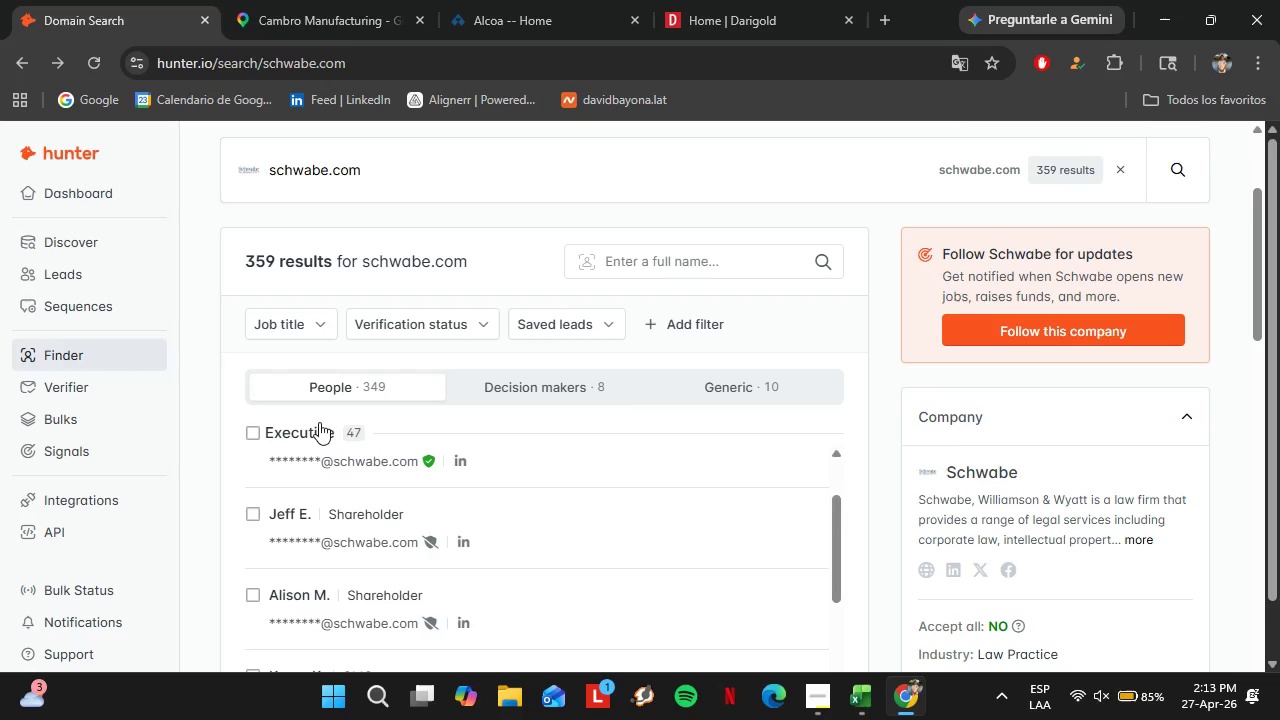 
left_click([319, 422])
 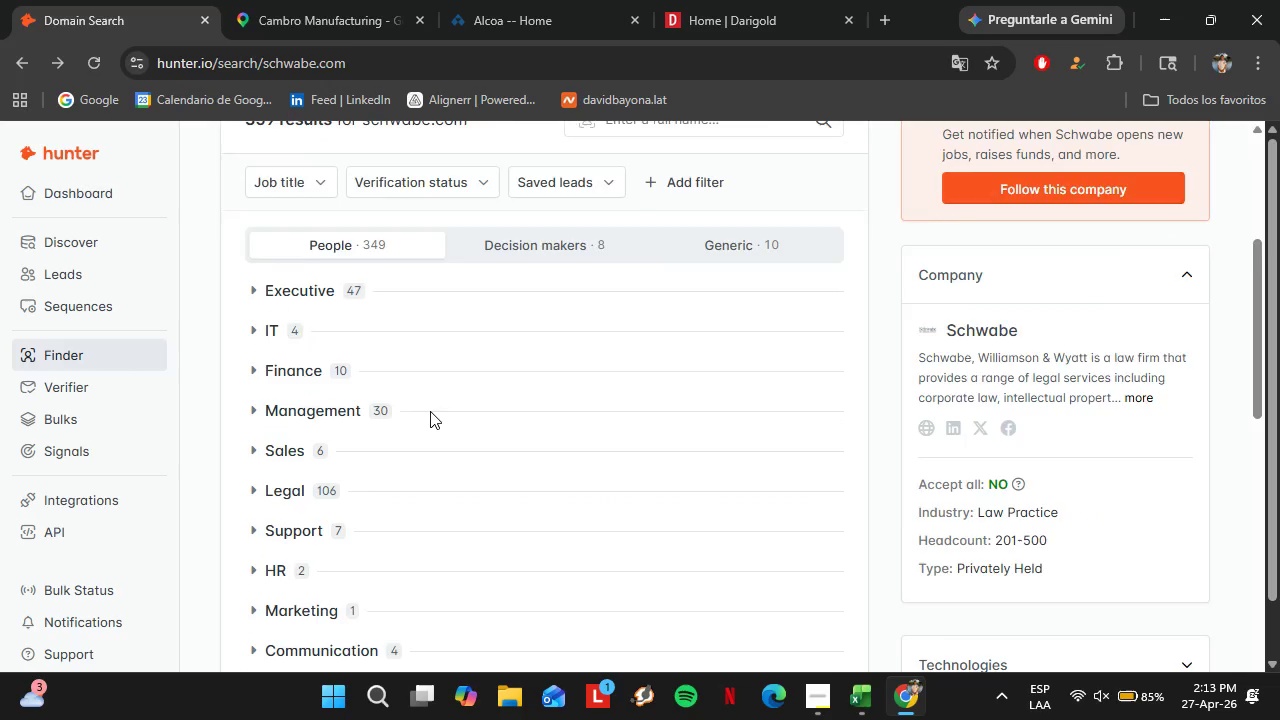 
scroll: coordinate [319, 507], scroll_direction: down, amount: 6.0
 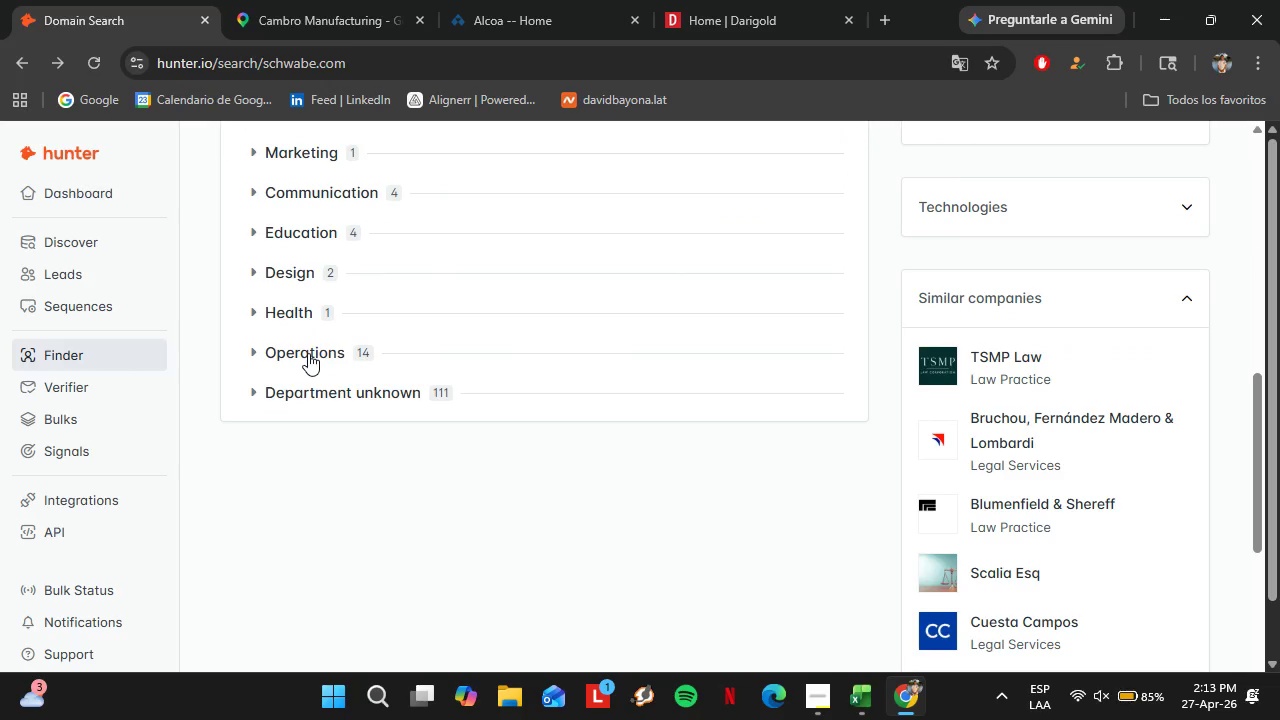 
left_click([308, 353])
 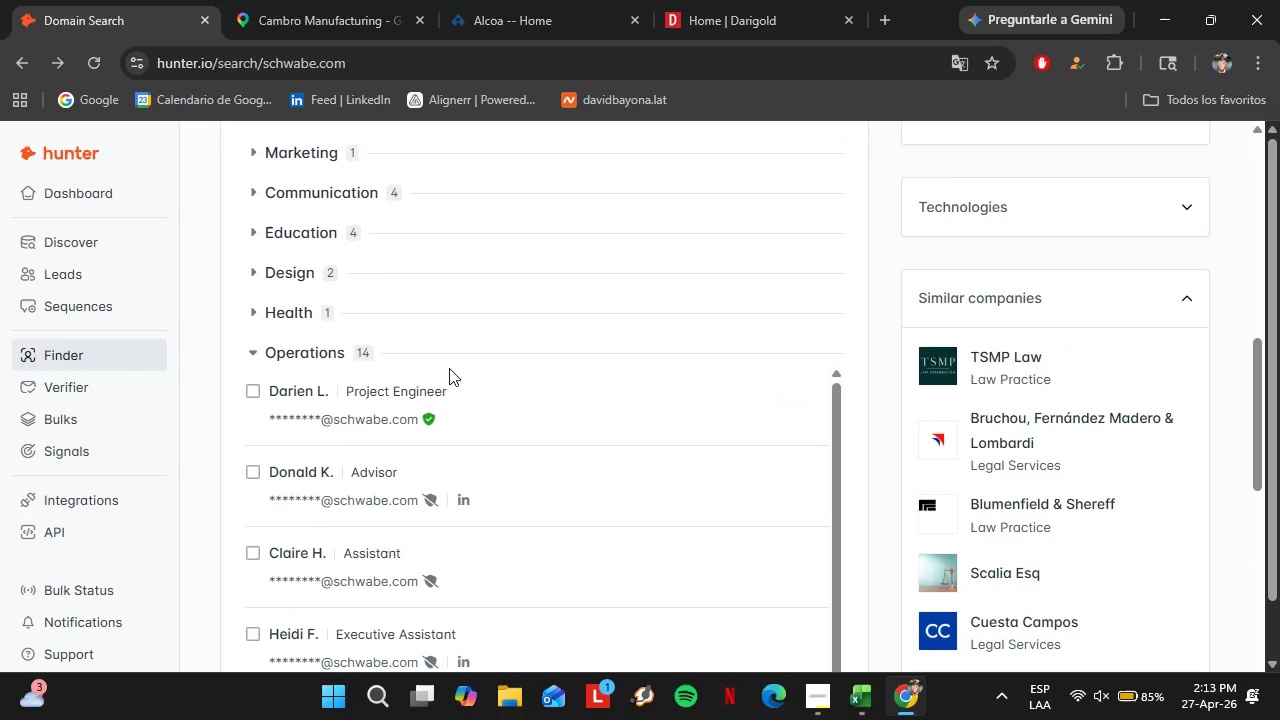 
scroll: coordinate [443, 372], scroll_direction: down, amount: 8.0
 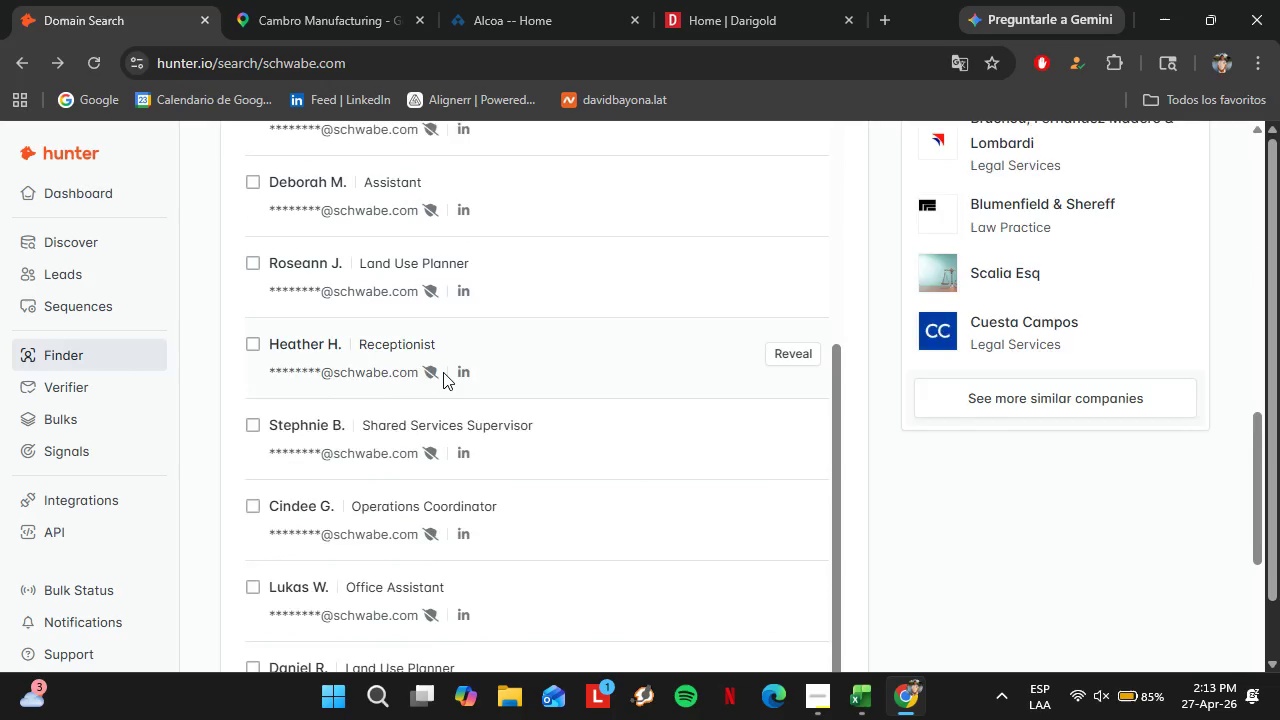 
scroll: coordinate [435, 570], scroll_direction: up, amount: 10.0
 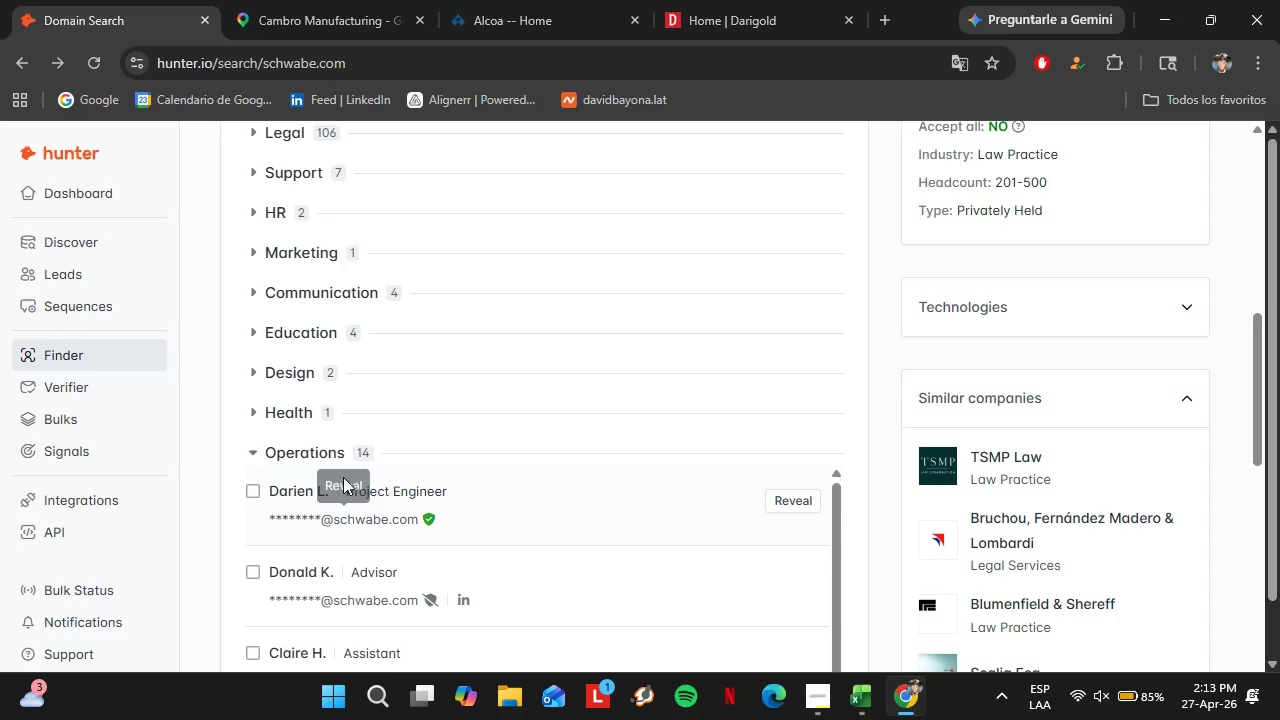 
left_click([289, 544])
 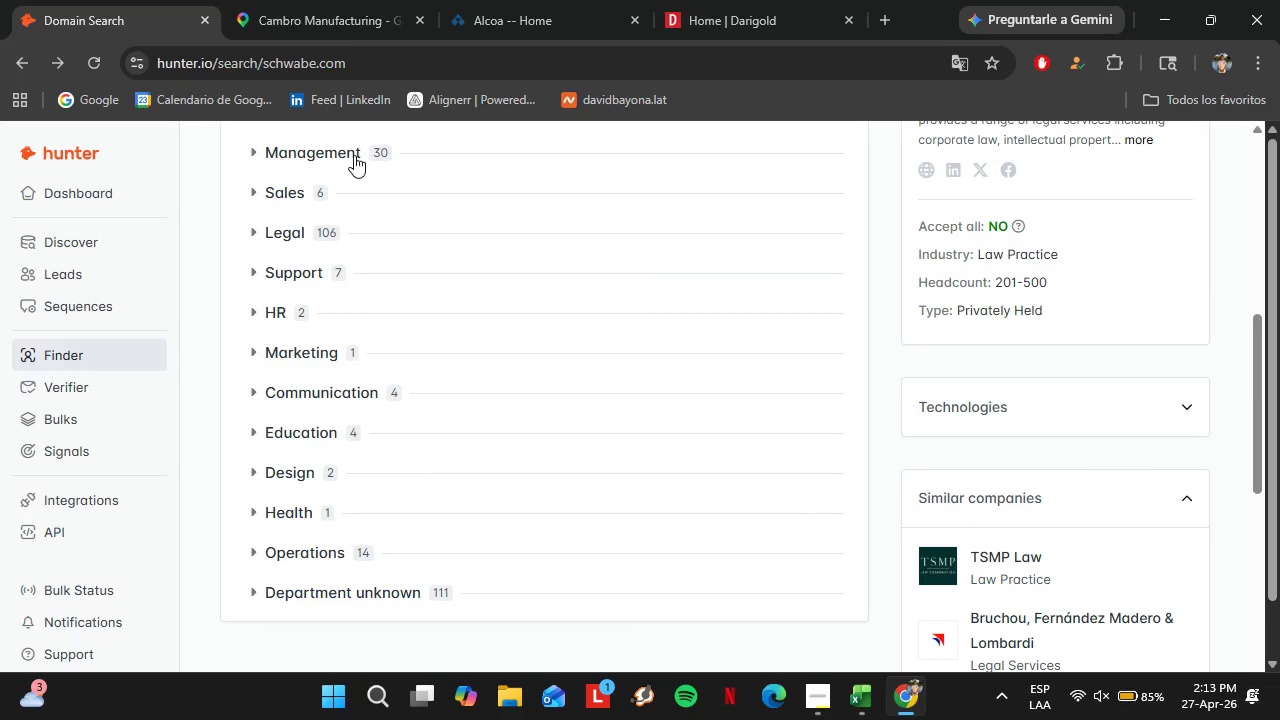 
left_click([353, 154])
 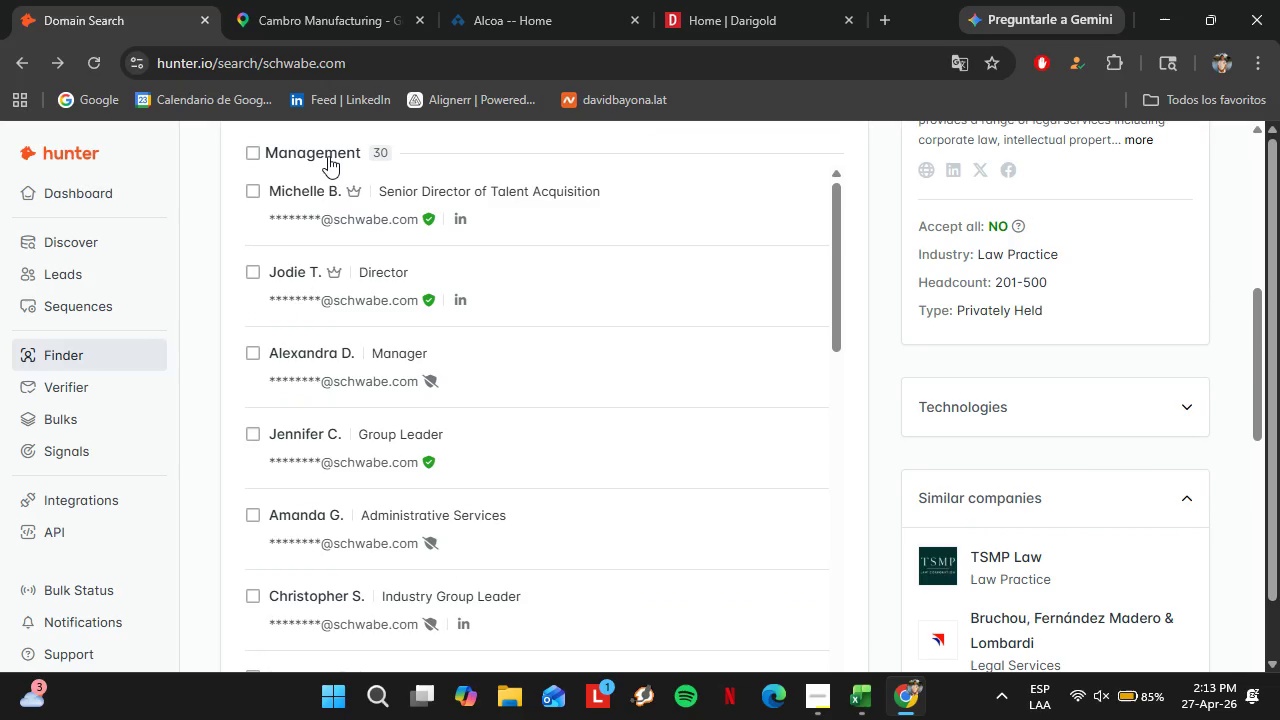 
left_click([326, 155])
 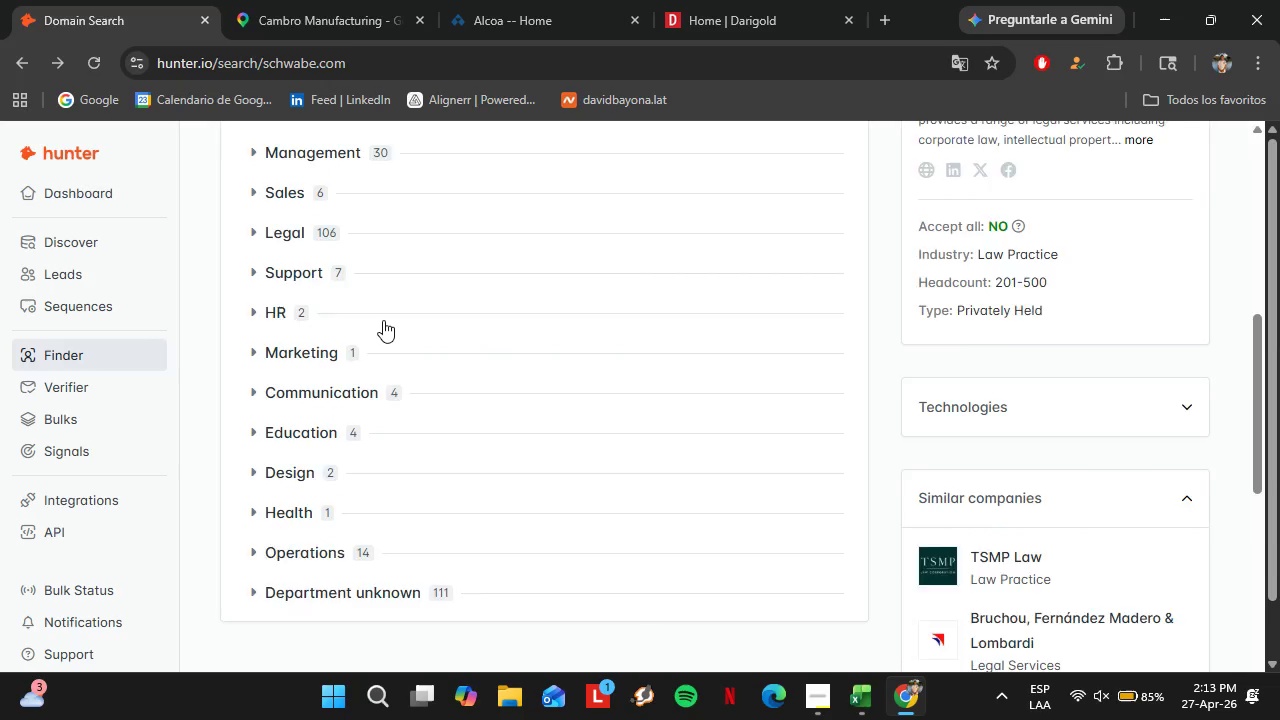 
scroll: coordinate [383, 320], scroll_direction: up, amount: 4.0
 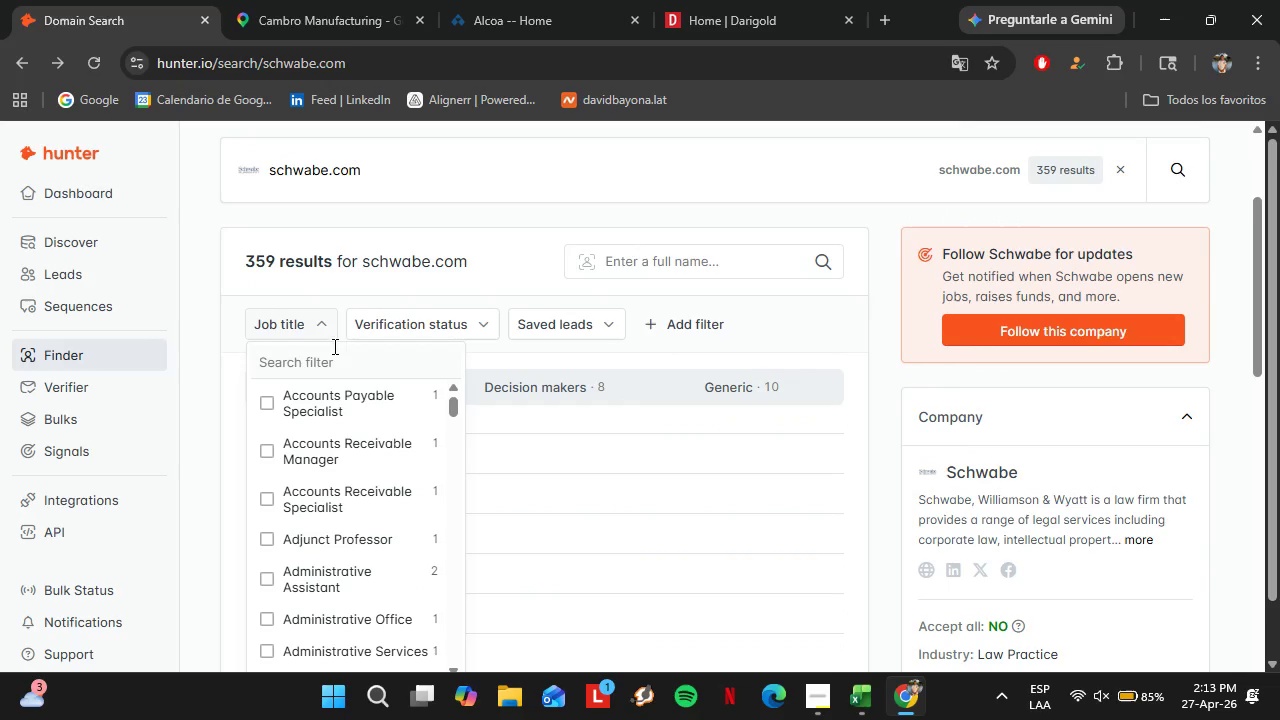 
left_click([344, 361])
 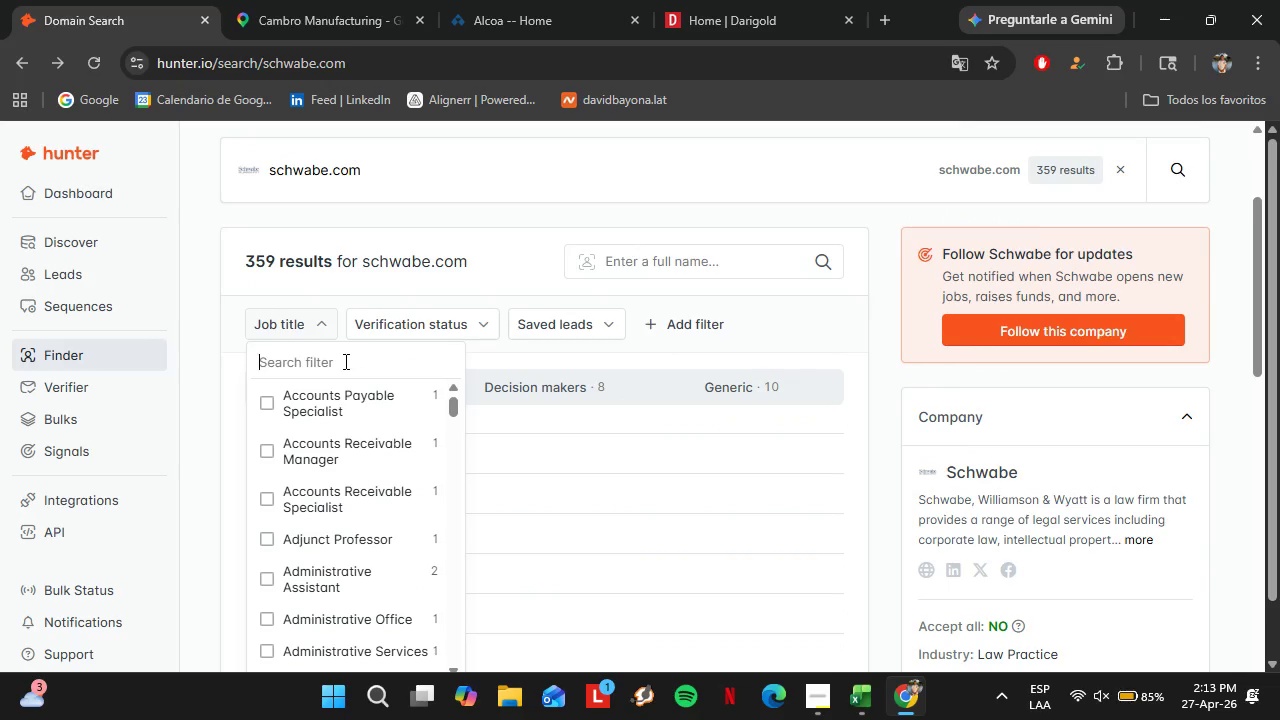 
type(Fac)
 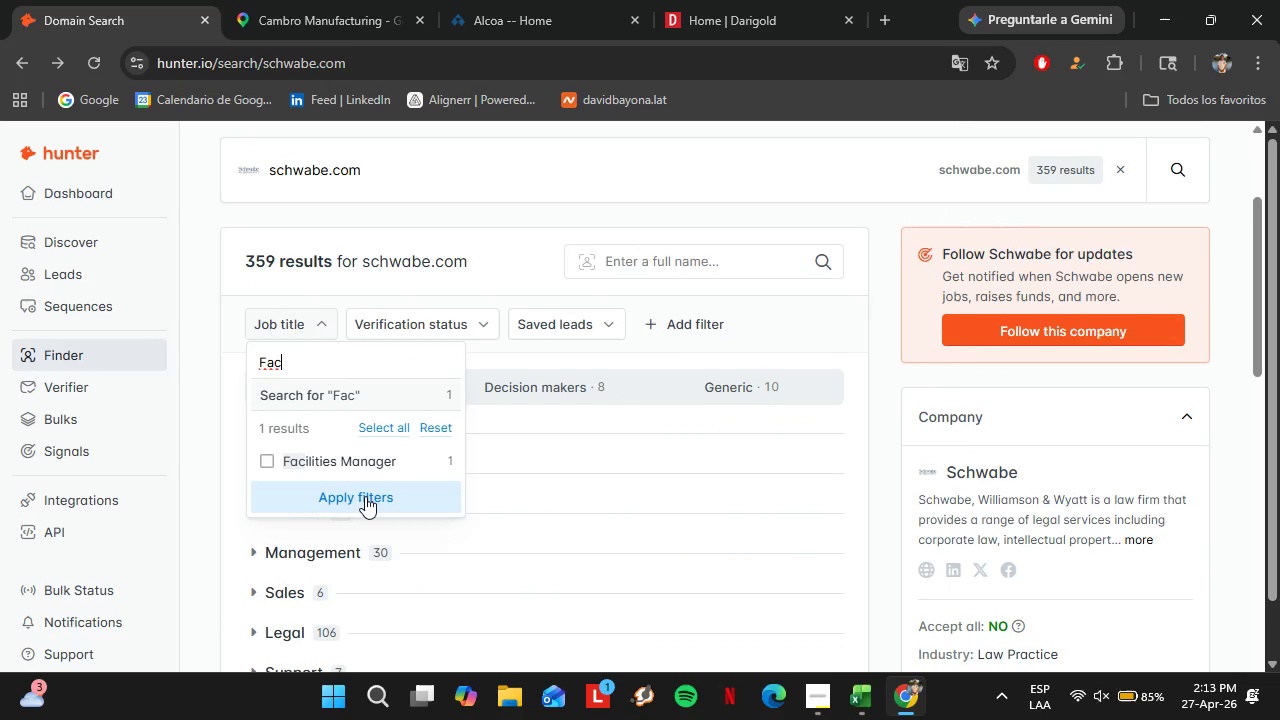 
left_click([330, 465])
 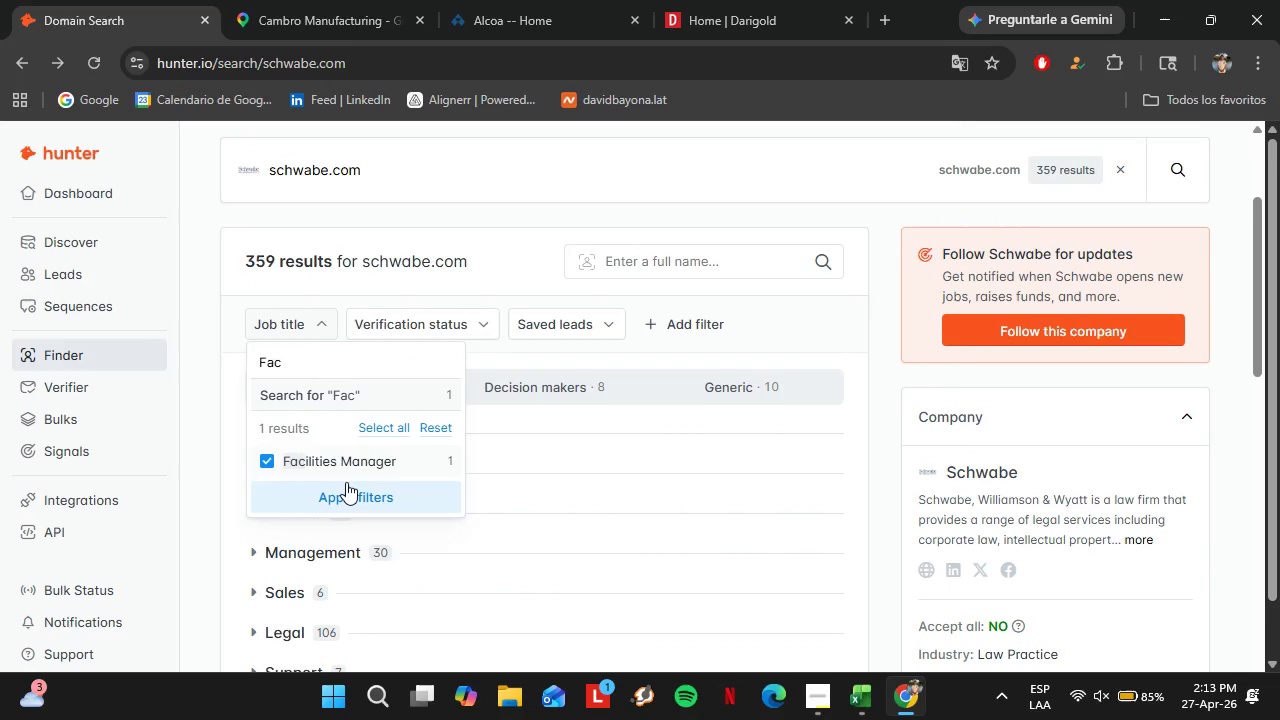 
left_click([347, 482])
 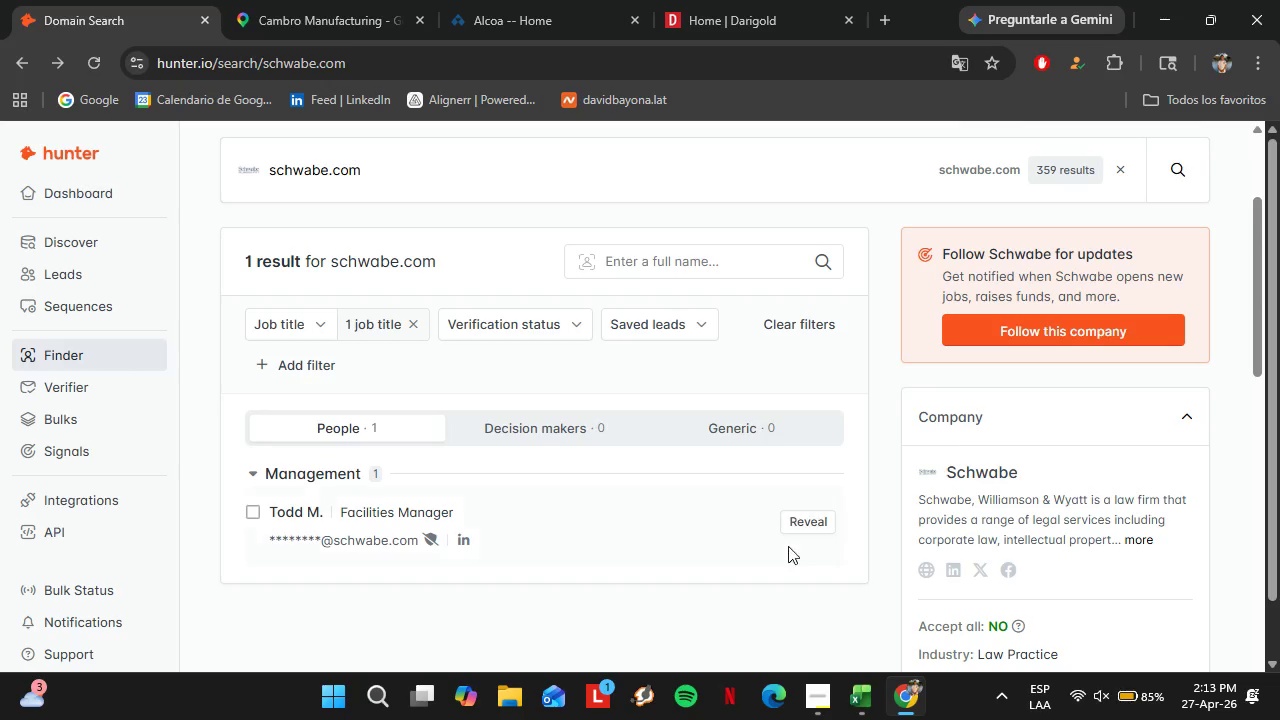 
left_click([792, 531])
 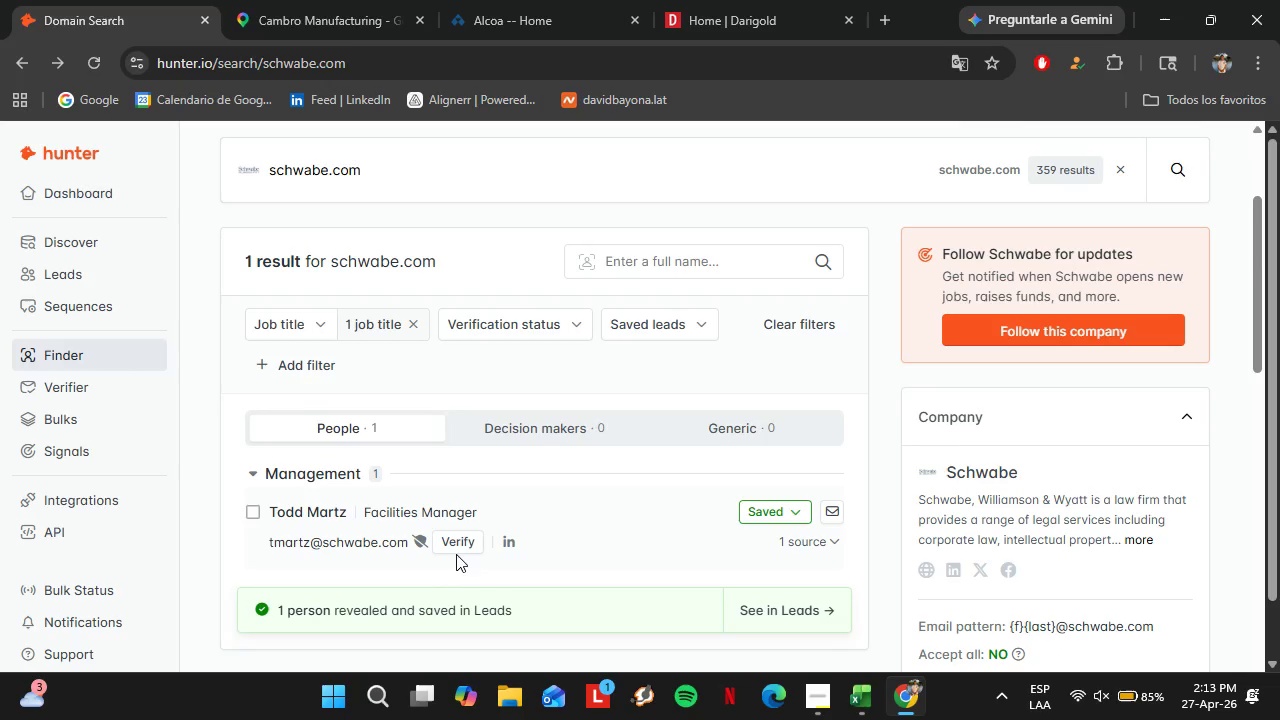 
left_click([451, 544])
 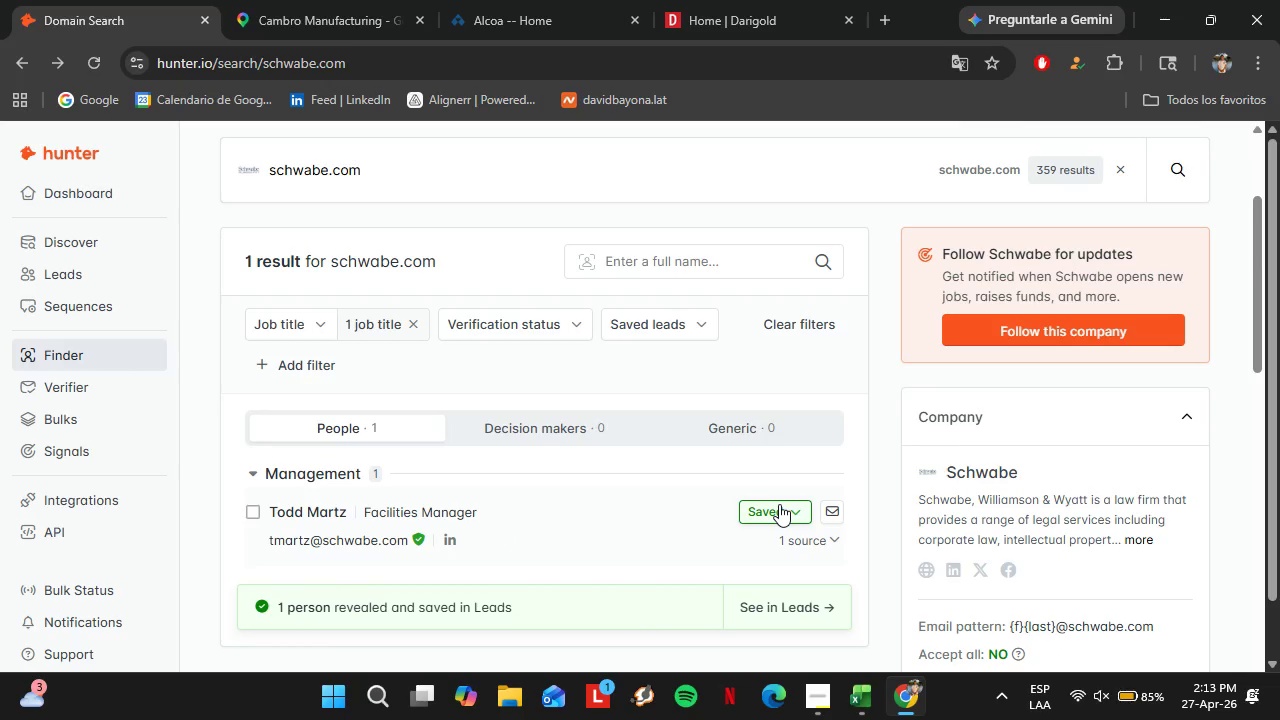 
left_click([780, 504])
 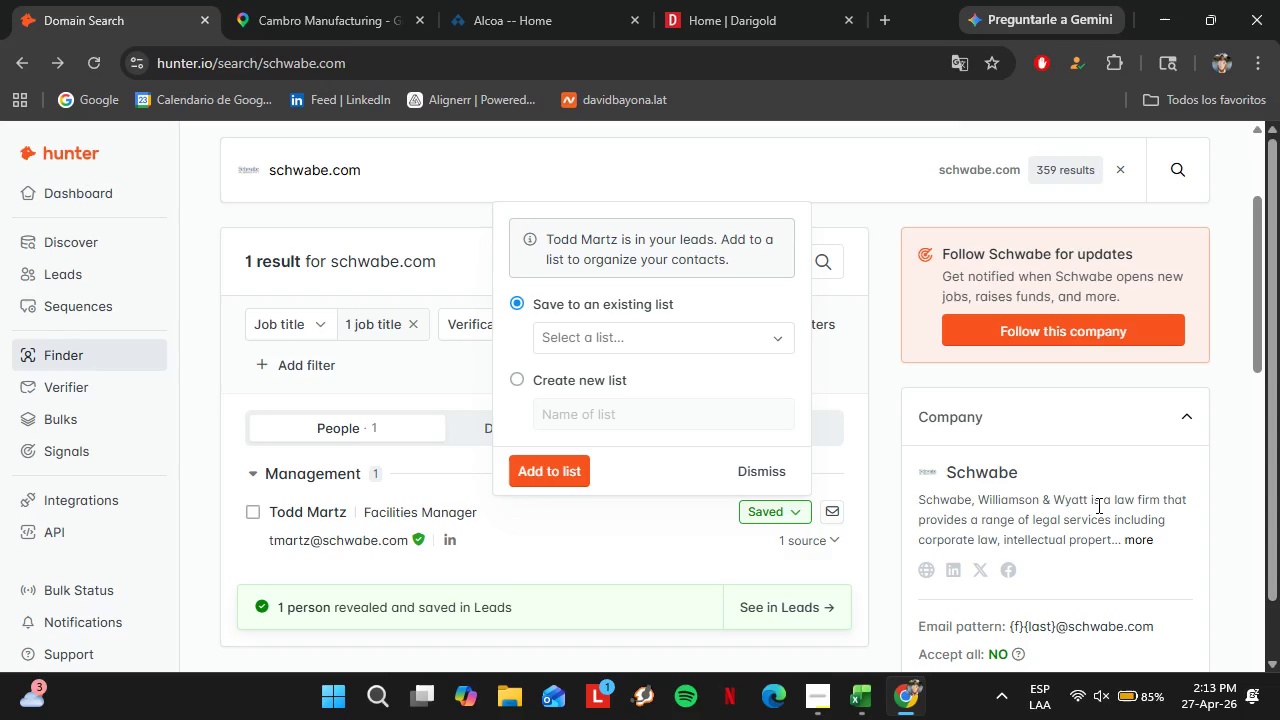 
wait(7.28)
 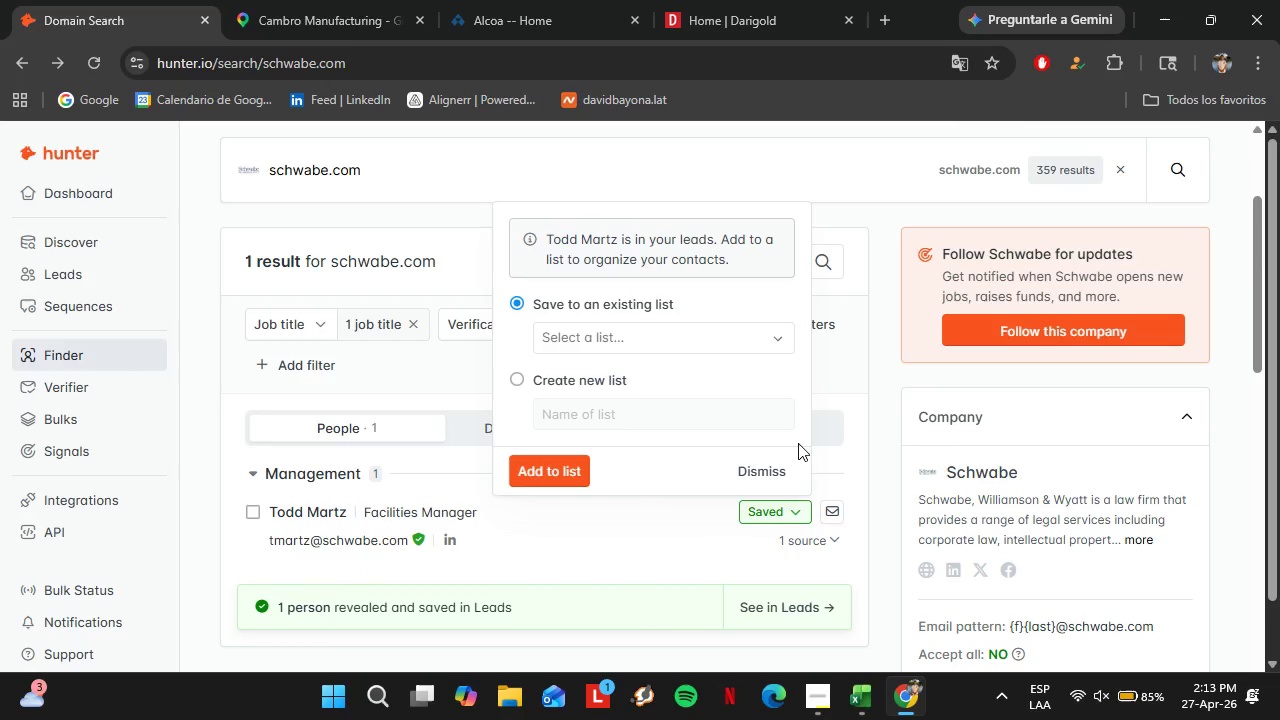 
left_click([1141, 540])
 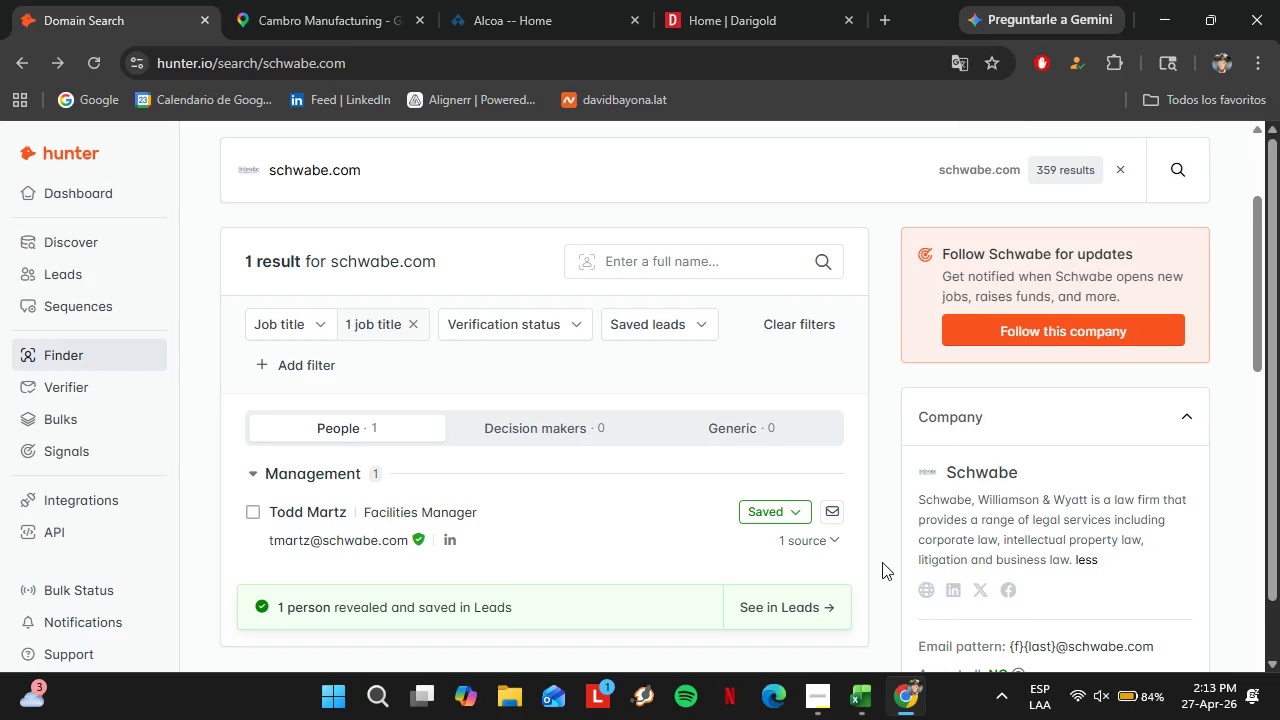 
scroll: coordinate [517, 434], scroll_direction: up, amount: 3.0
 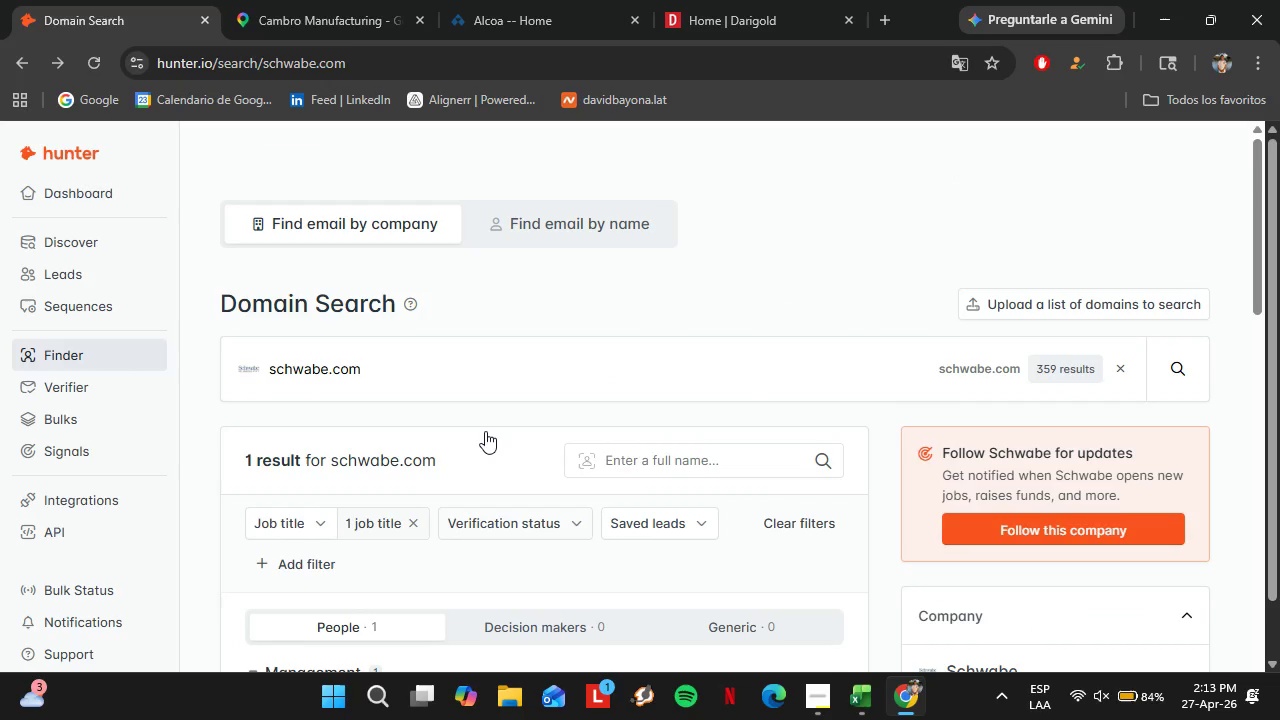 
left_click_drag(start_coordinate=[365, 380], to_coordinate=[331, 367])
 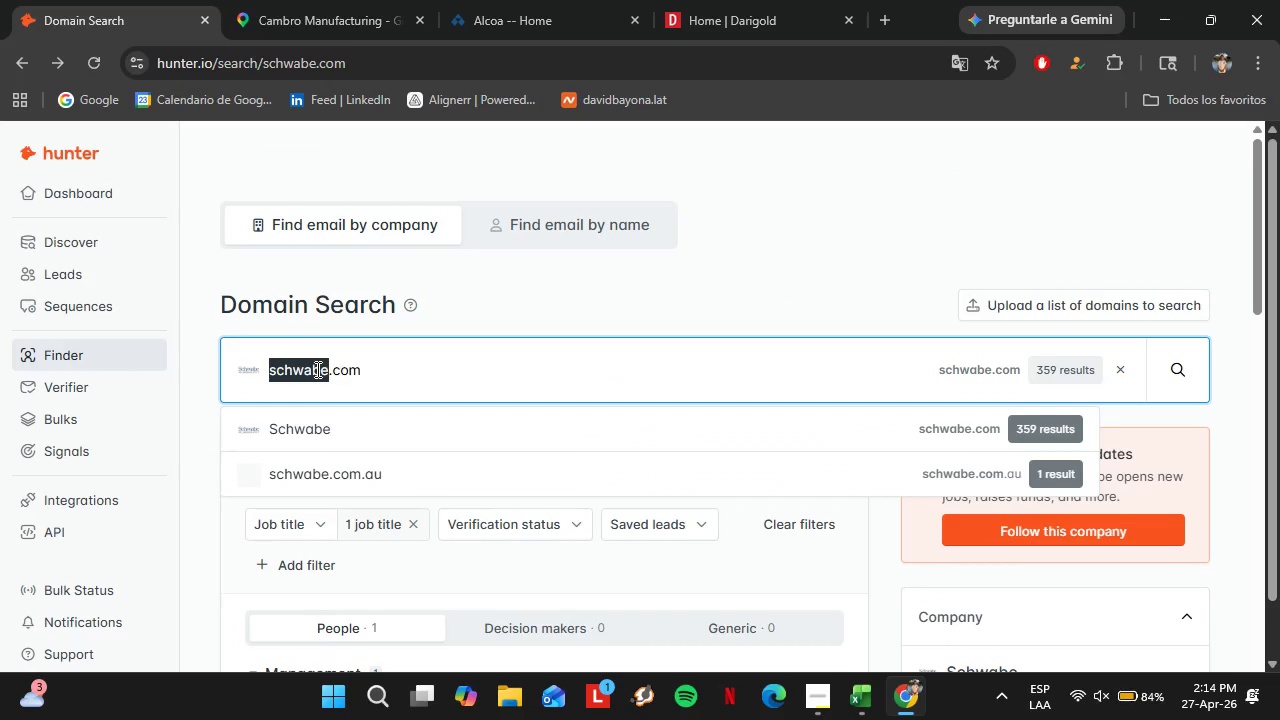 
double_click([316, 369])
 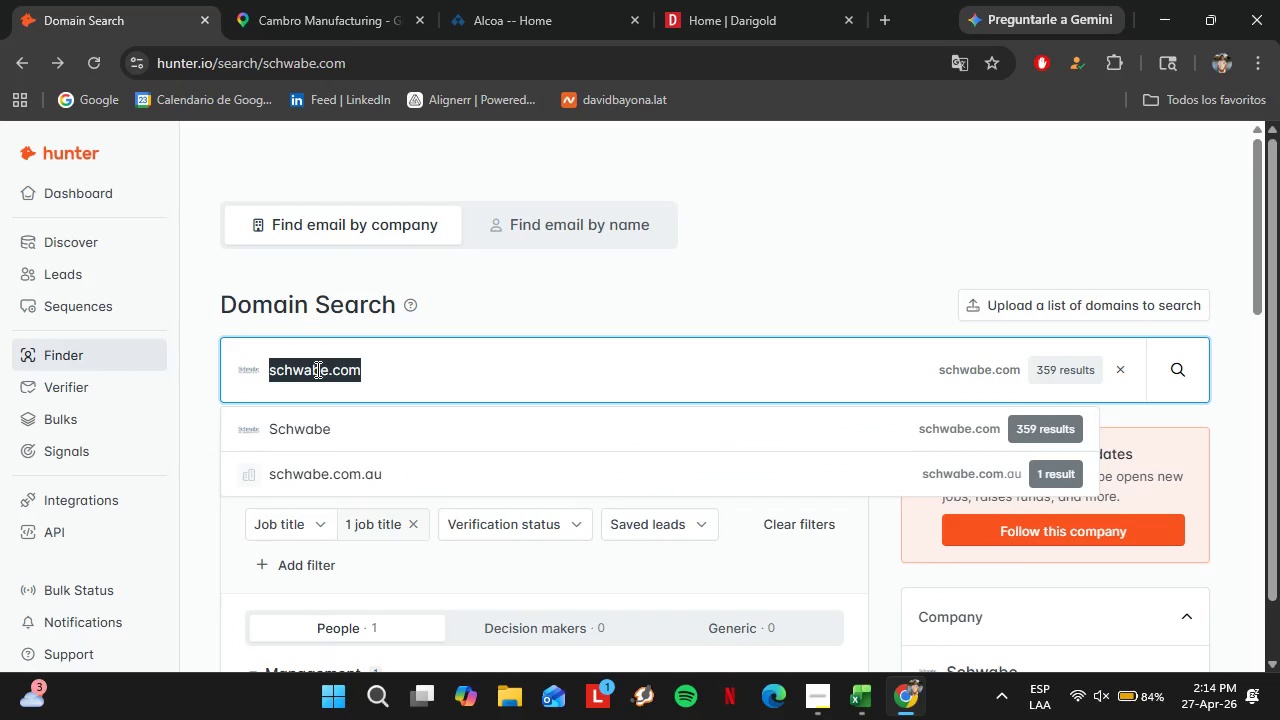 
triple_click([316, 369])
 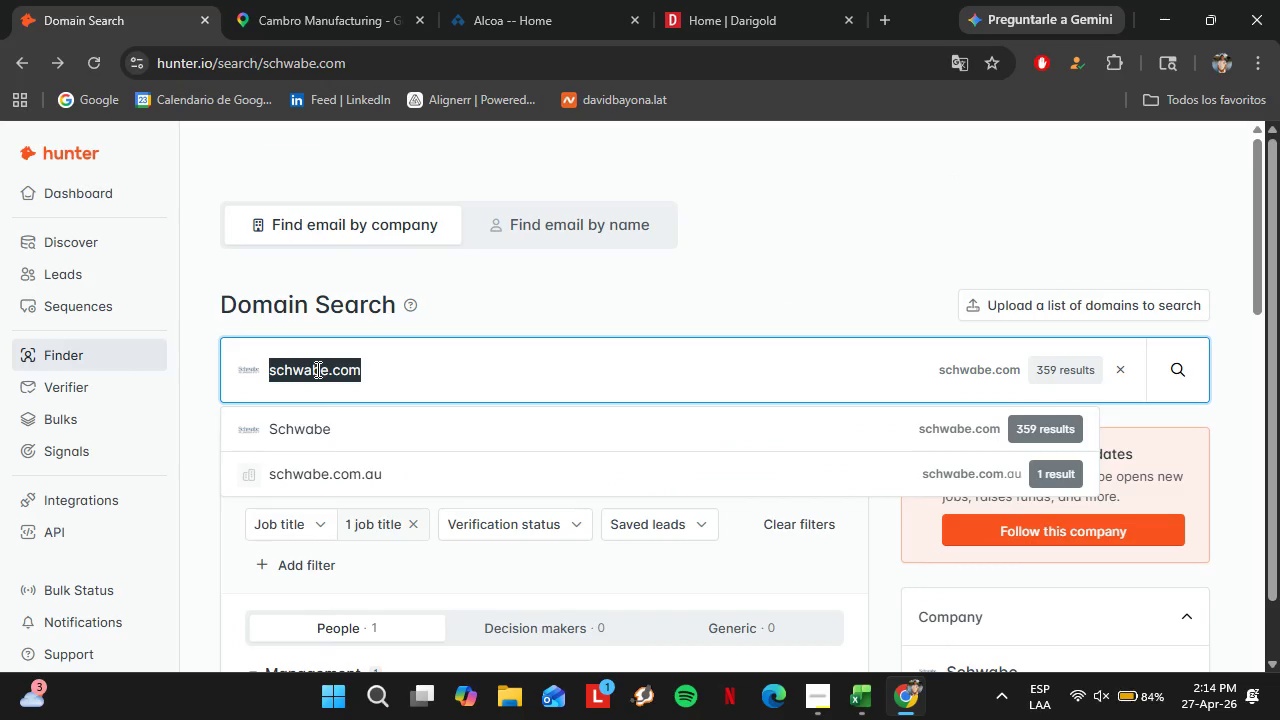 
triple_click([316, 369])
 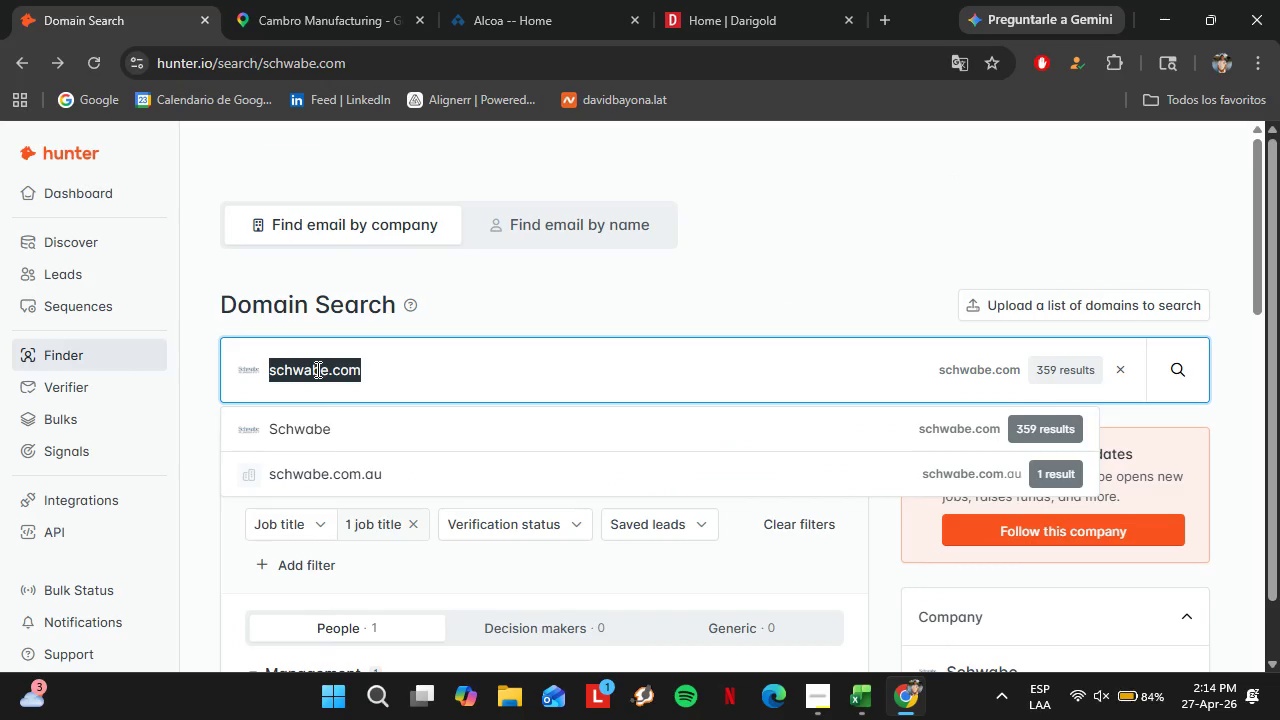 
key(Control+C)
 